 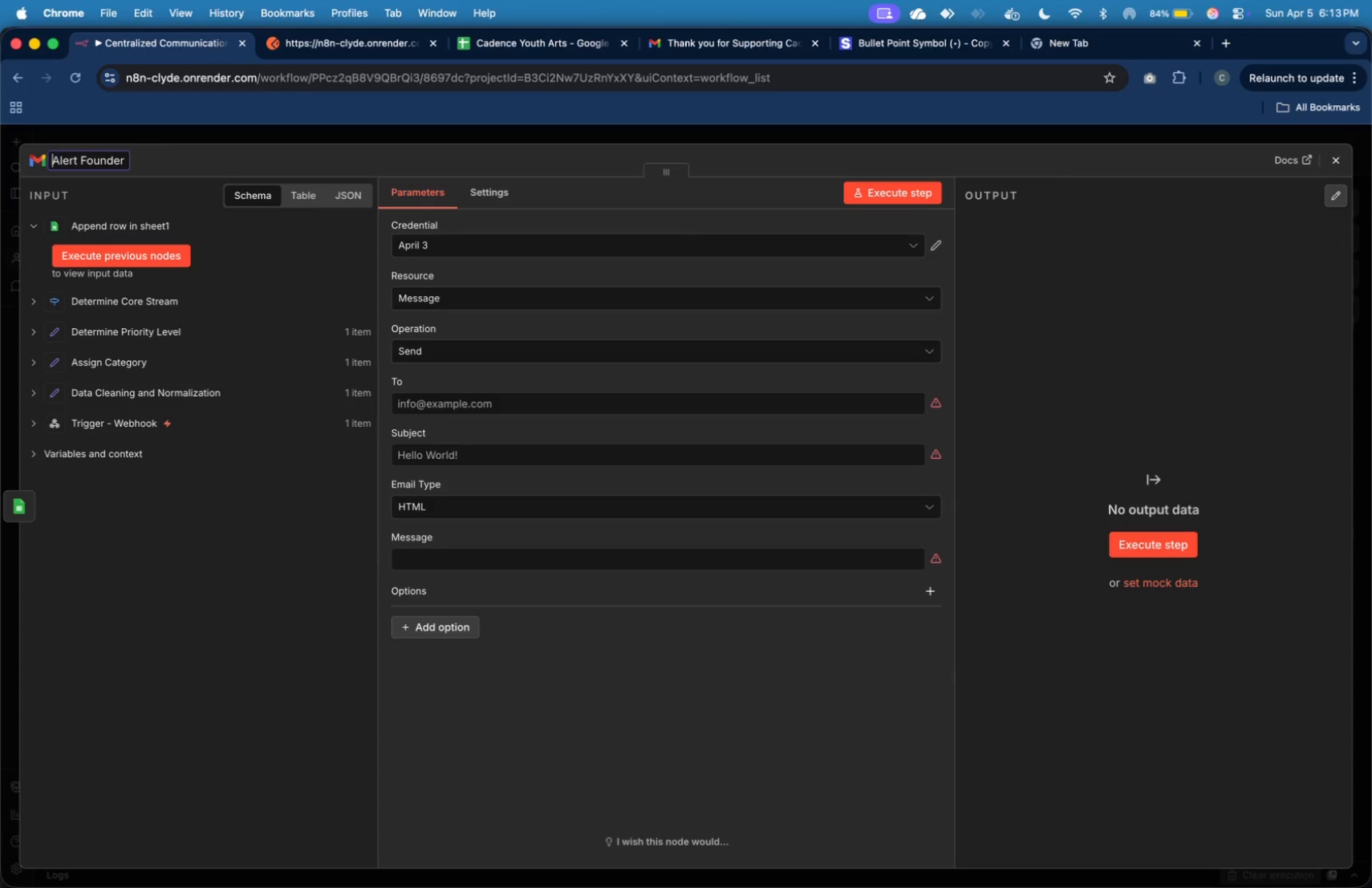 
key(Shift+ArrowRight)
 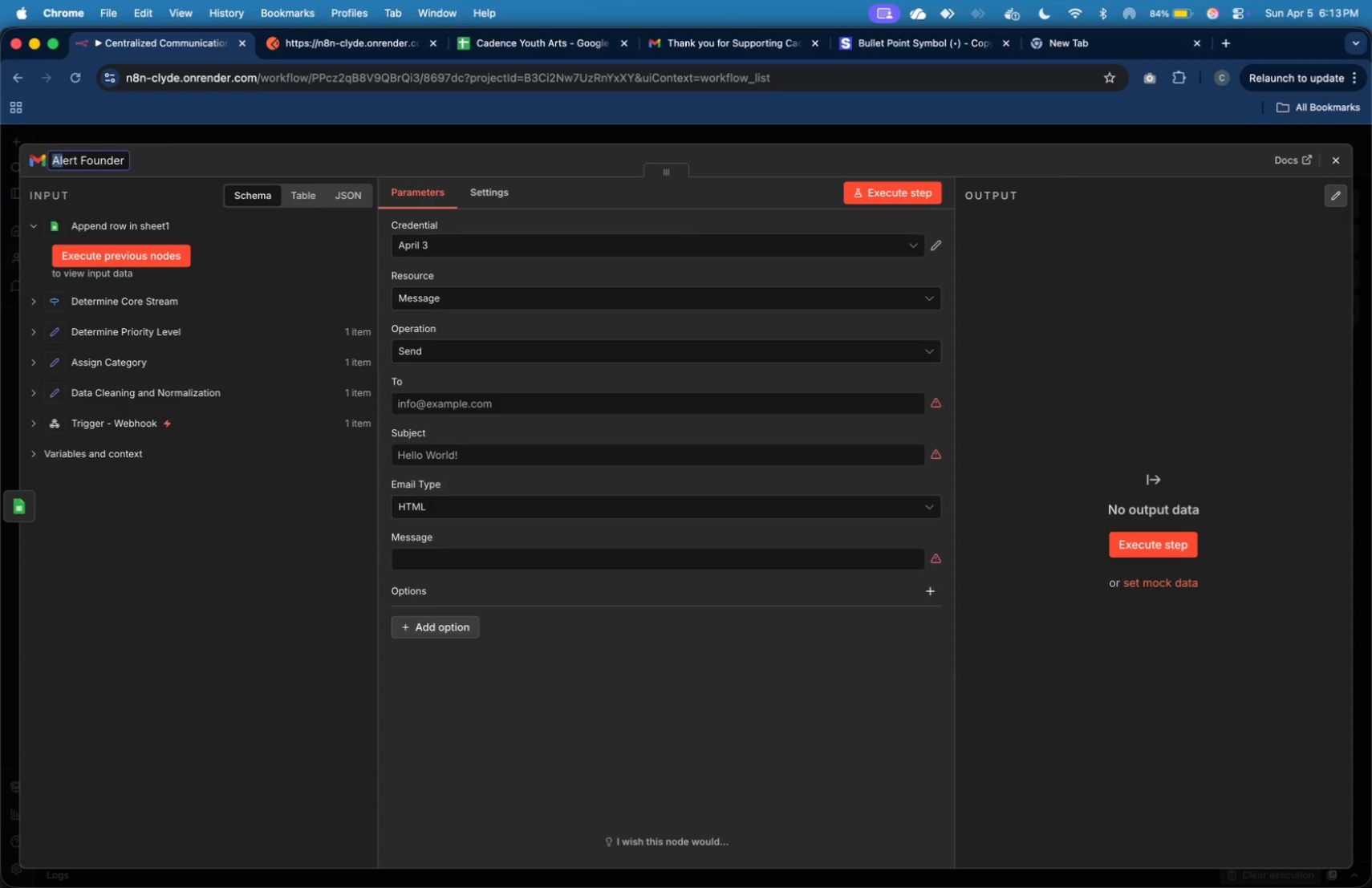 
key(Shift+ArrowRight)
 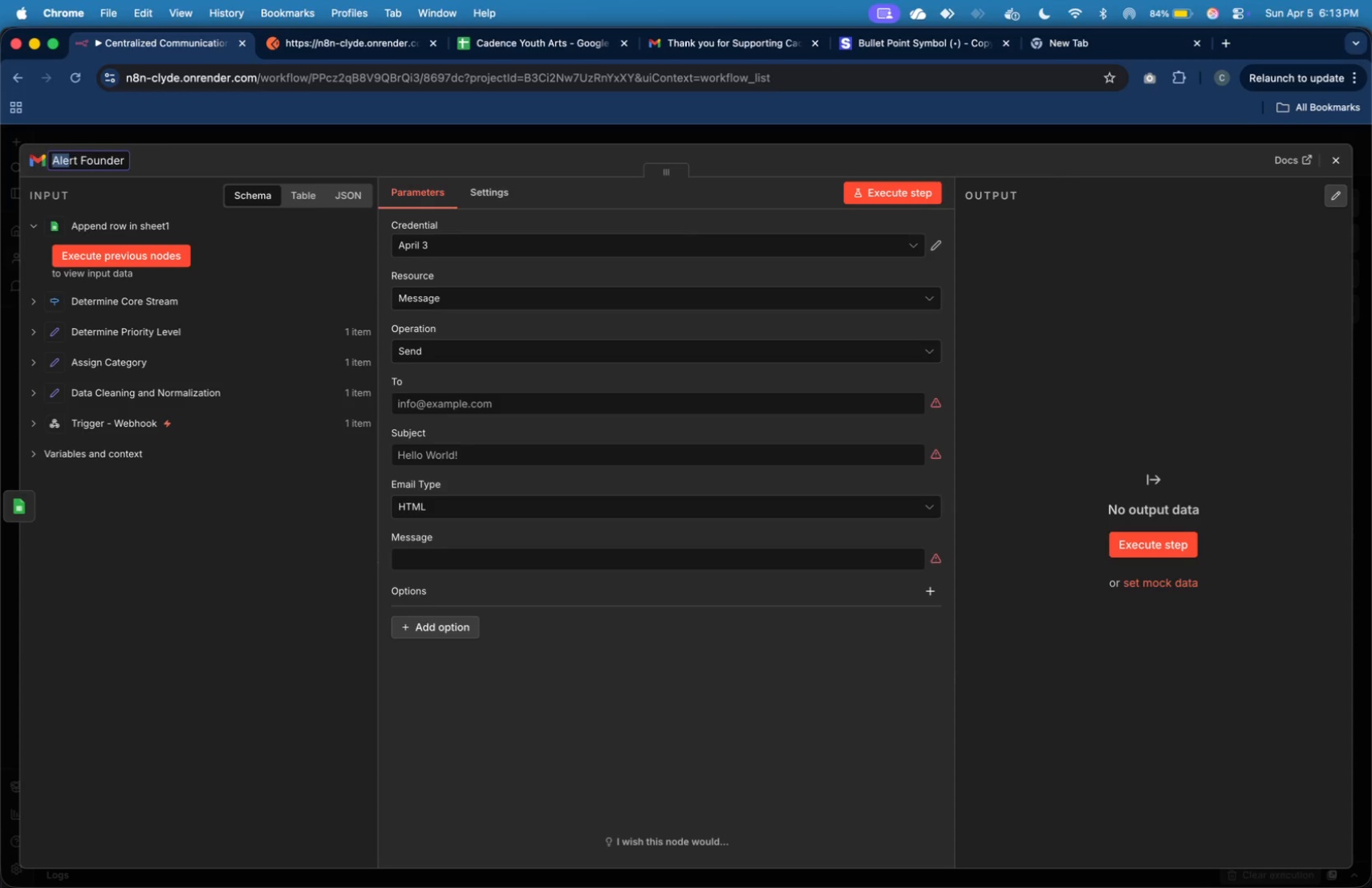 
key(Shift+ArrowRight)
 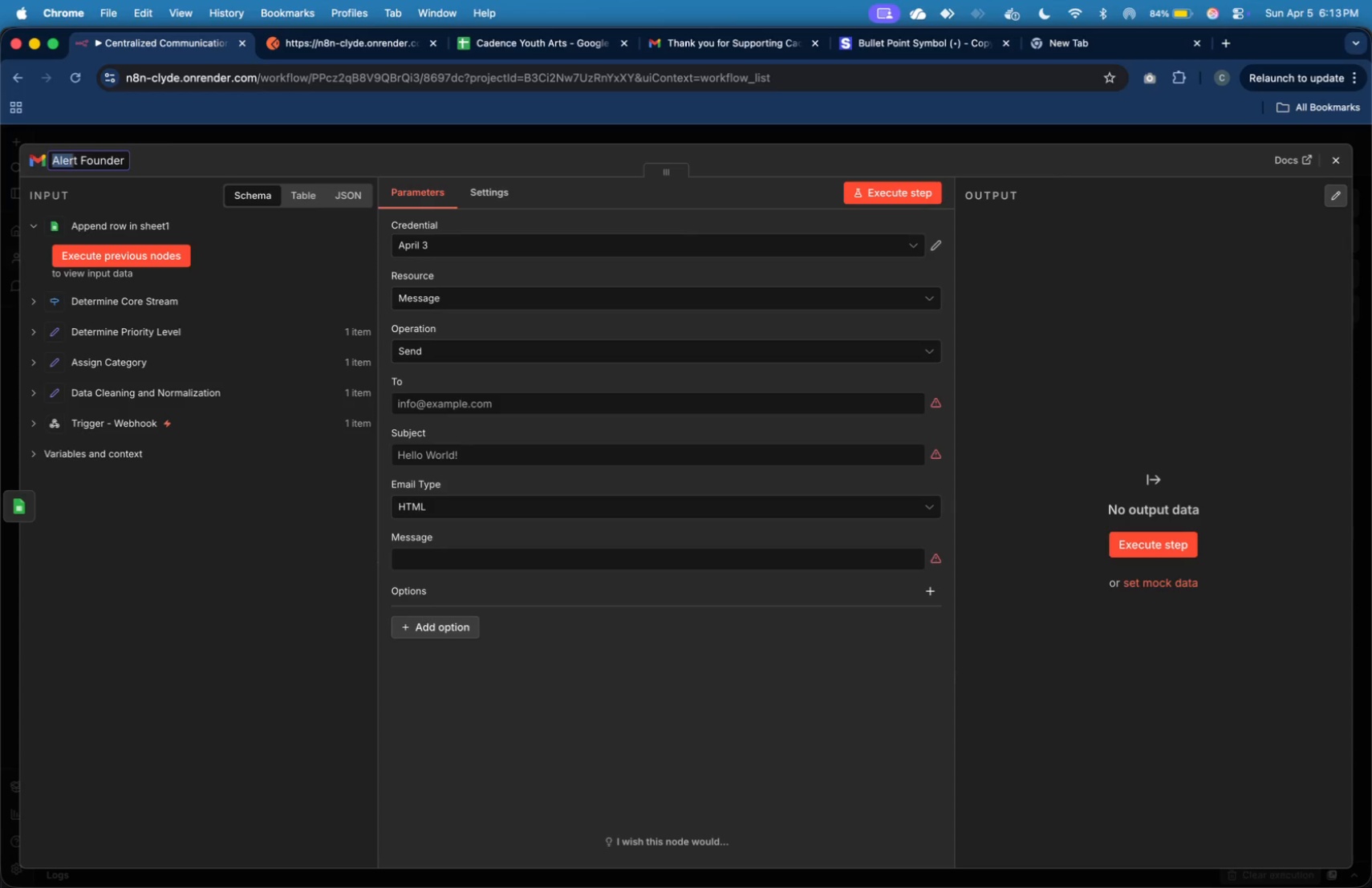 
key(Shift+ArrowRight)
 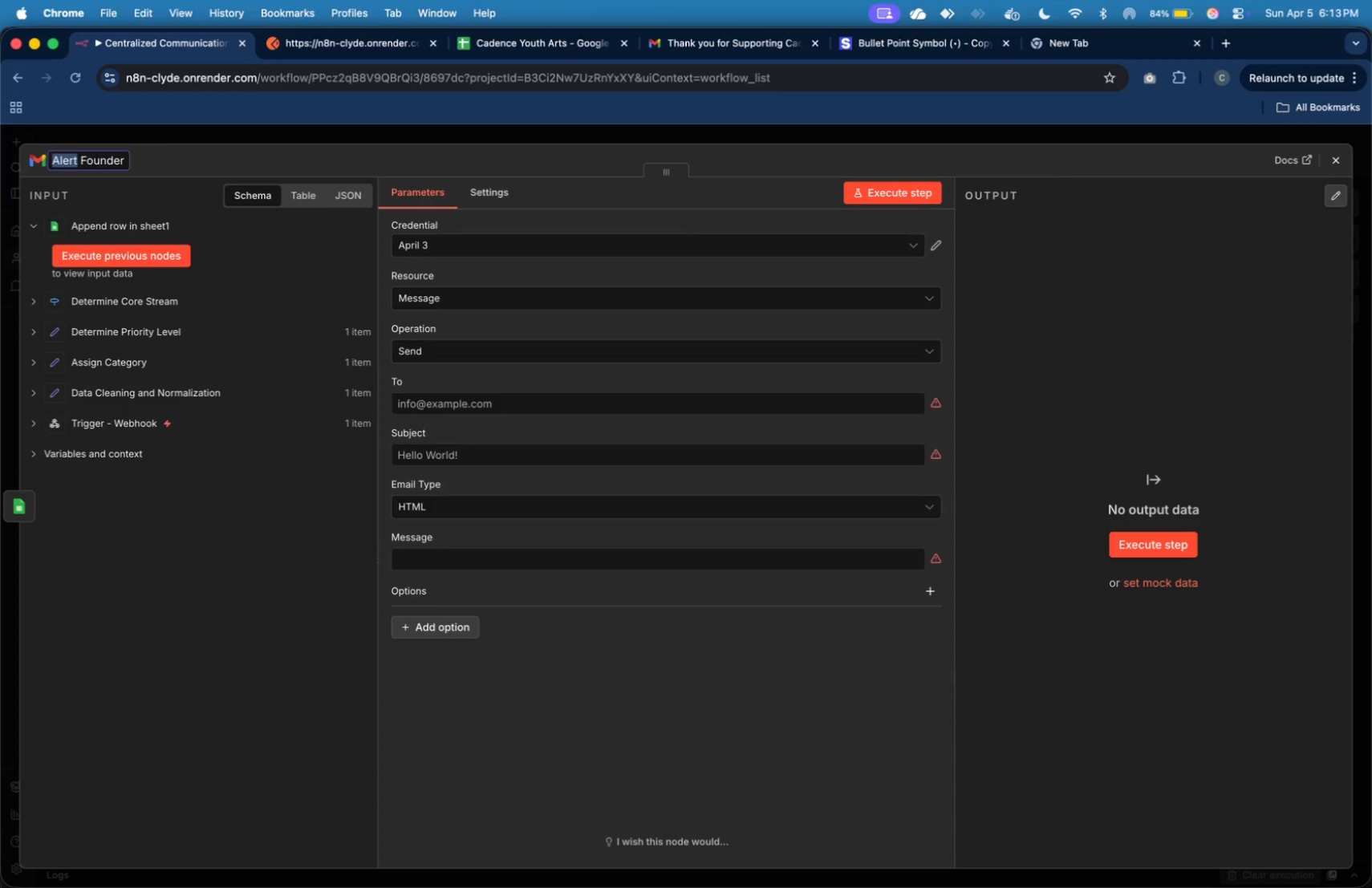 
key(Shift+ArrowRight)
 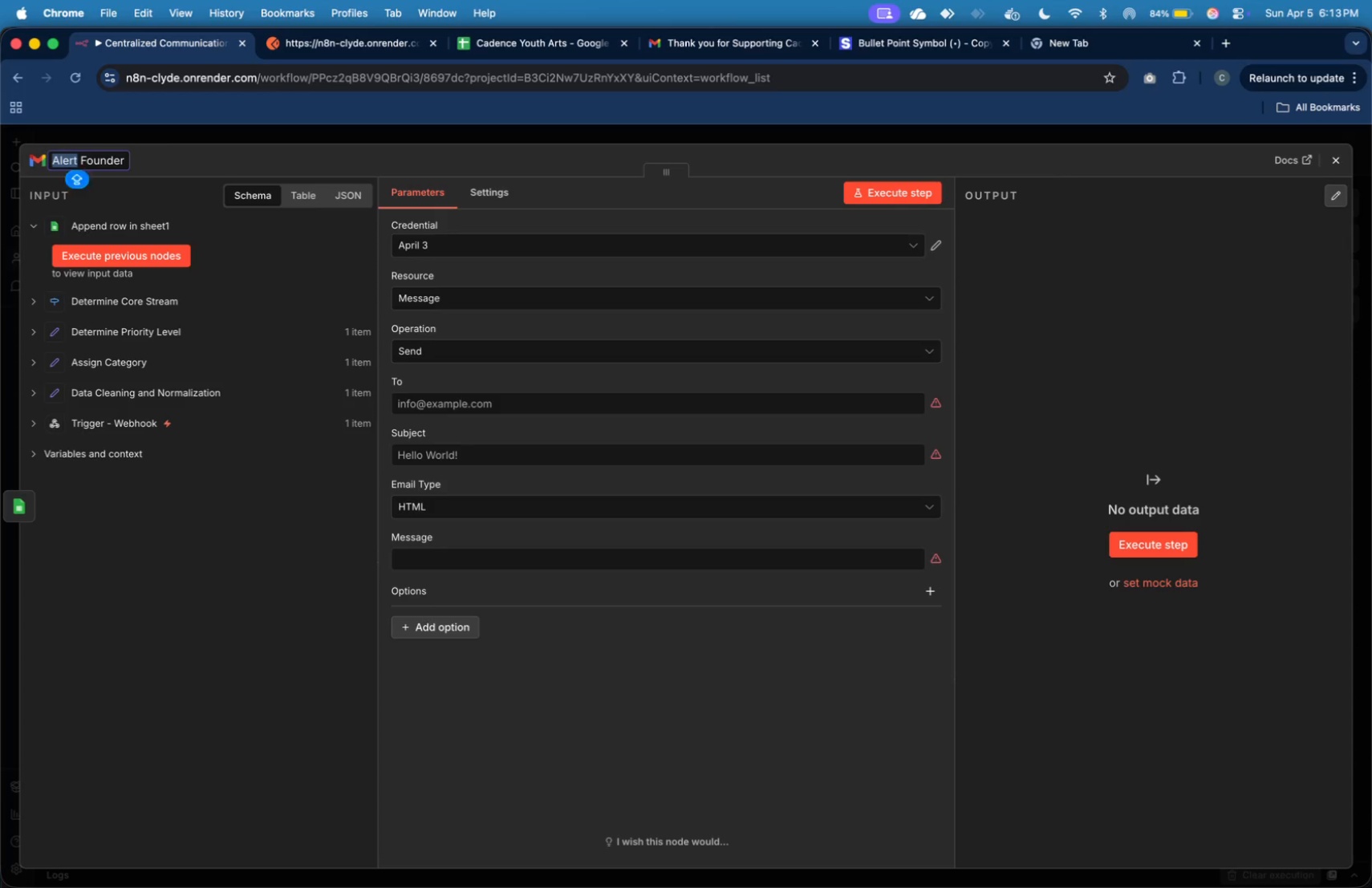 
type(Not)
key(Backspace)
key(Backspace)
type(OTIFY)
 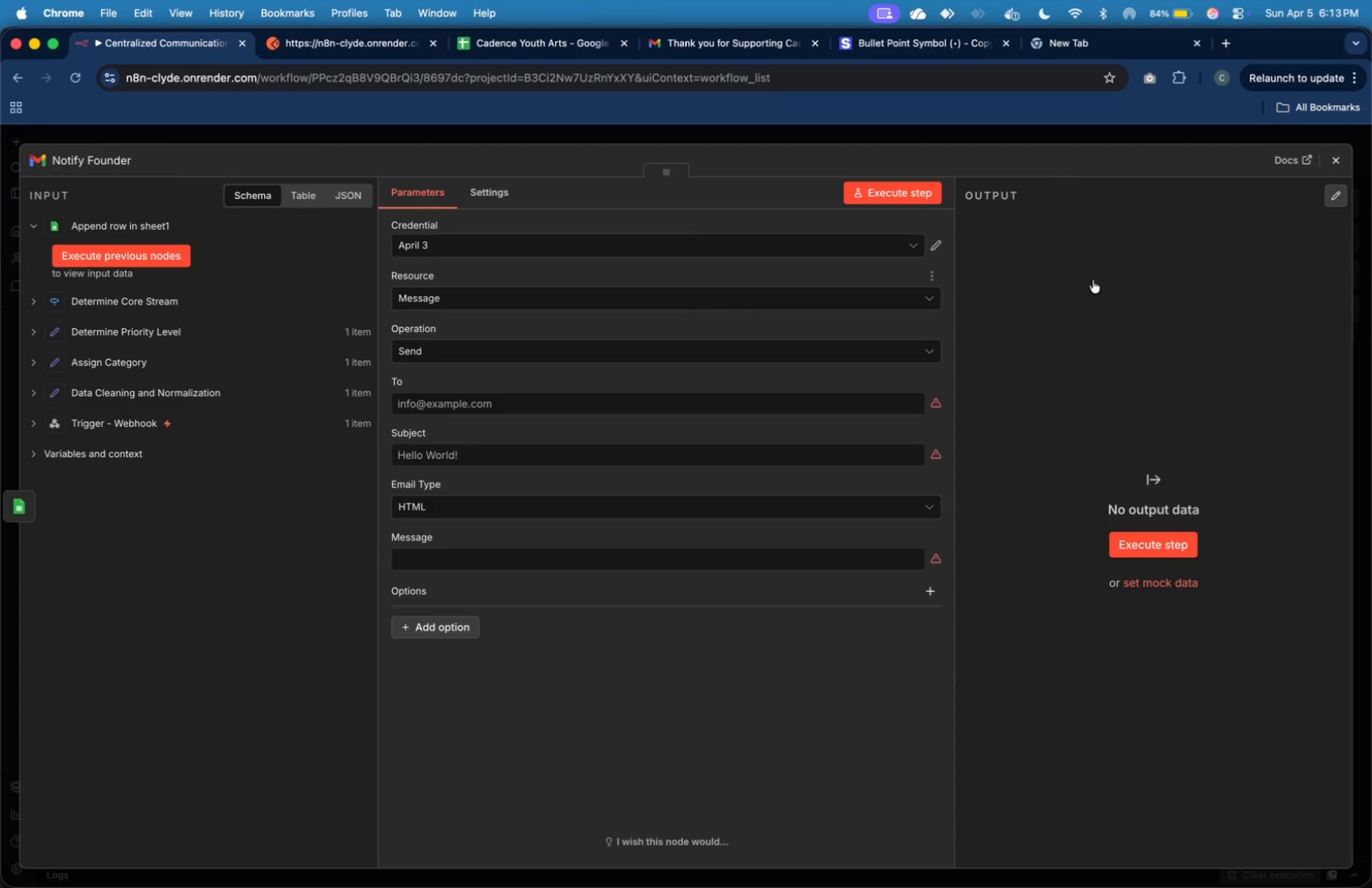 
left_click([1345, 164])
 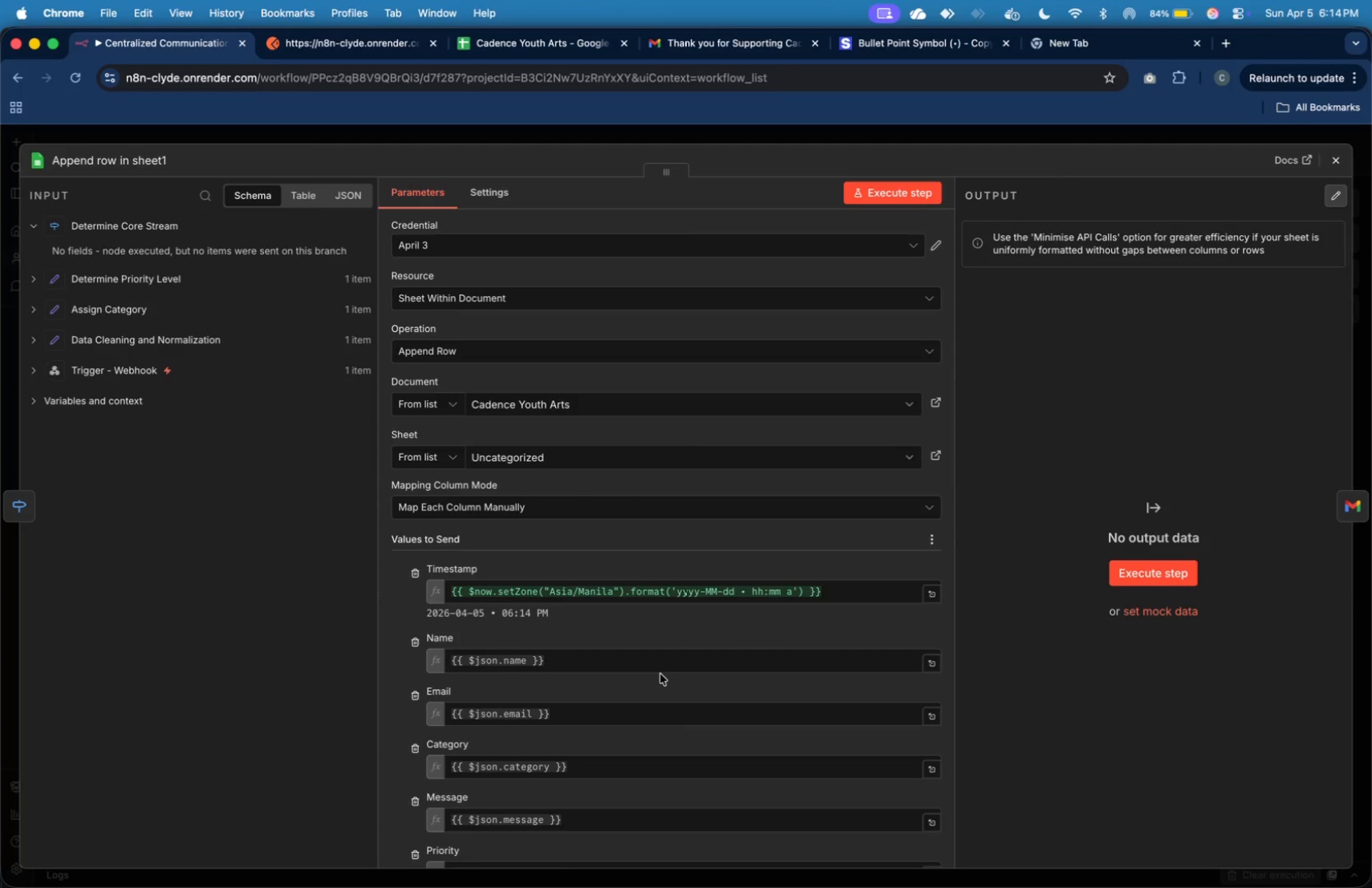 
wait(56.24)
 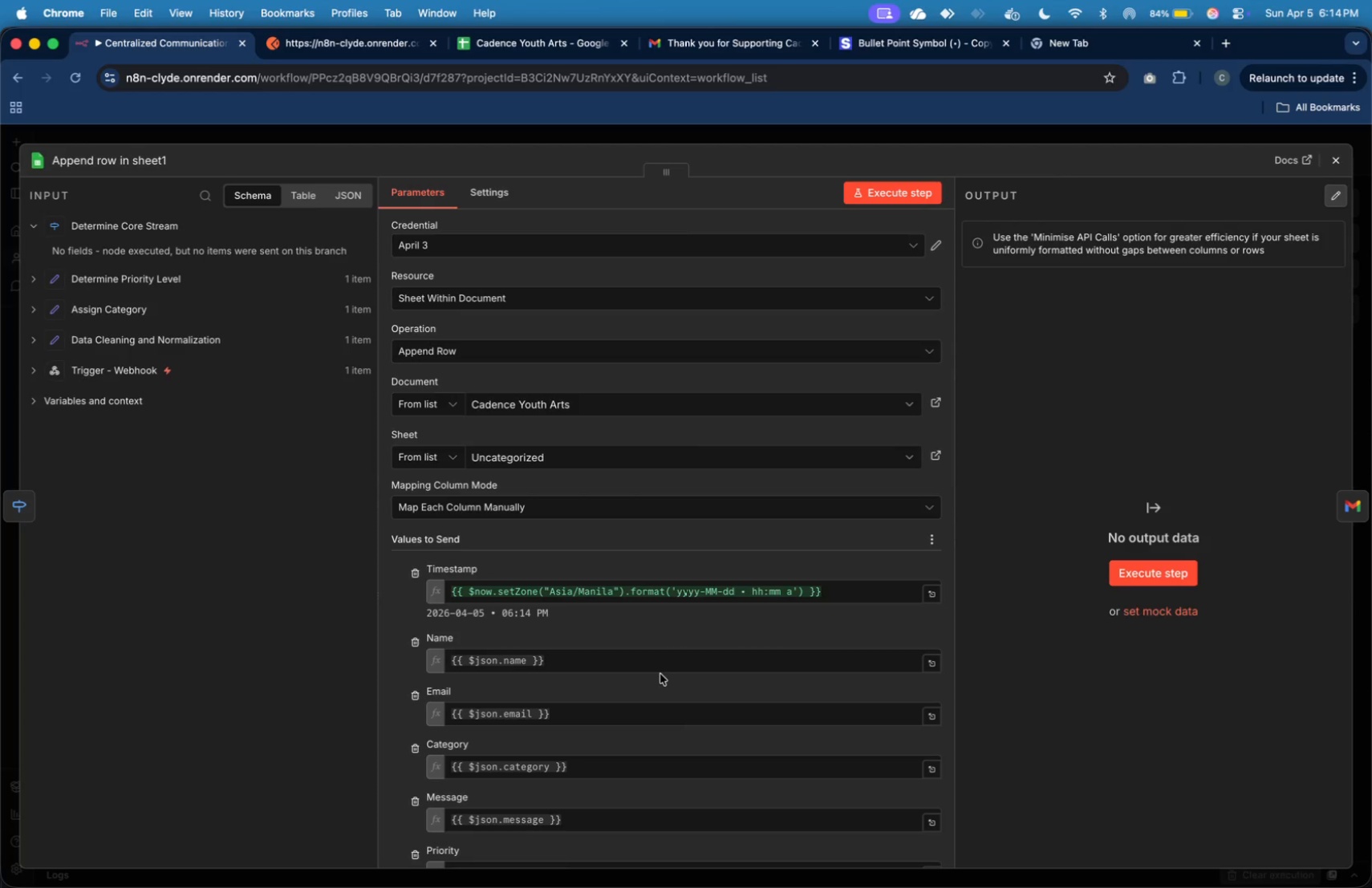 
left_click([1341, 164])
 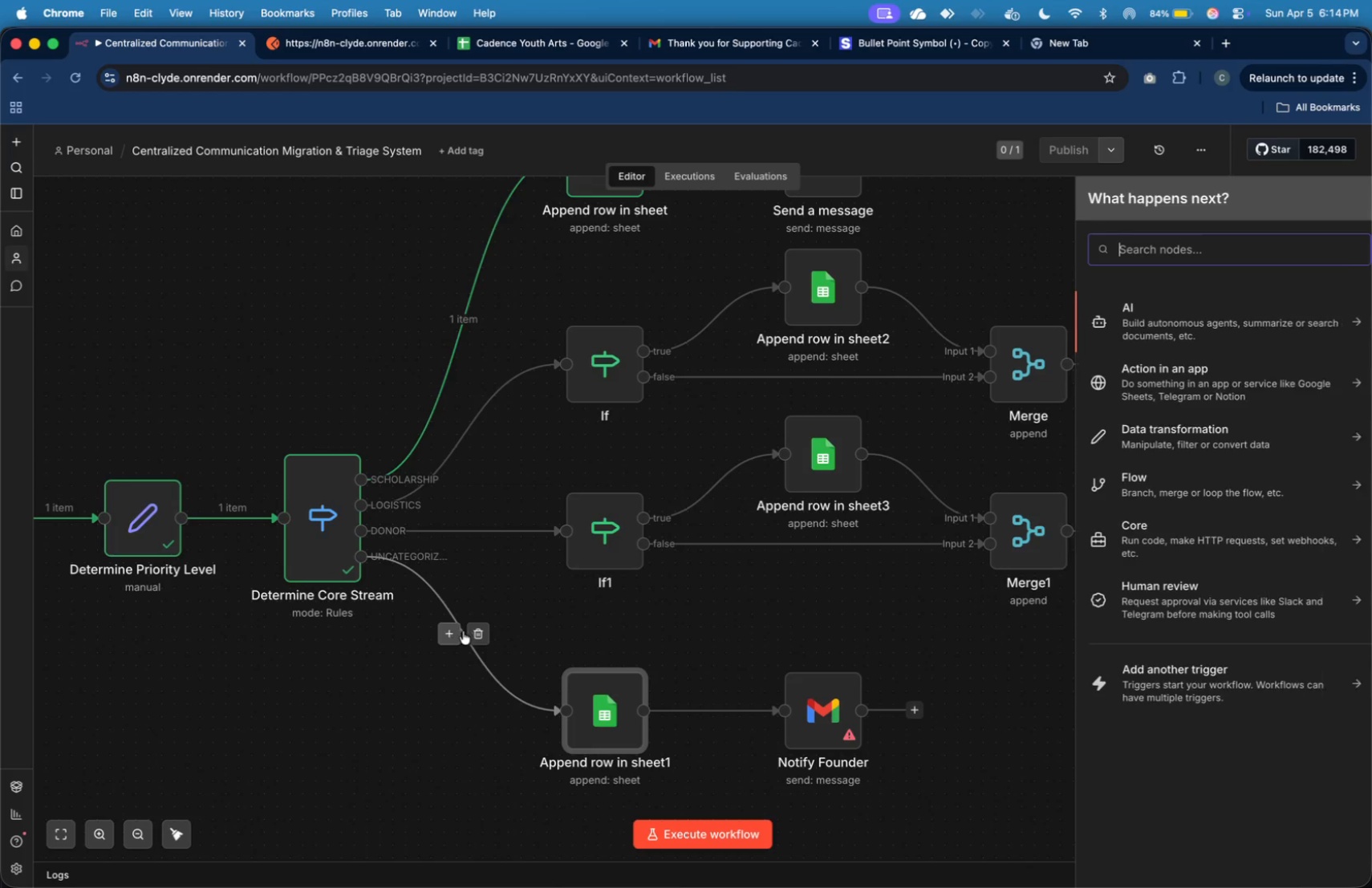 
type(IF)
 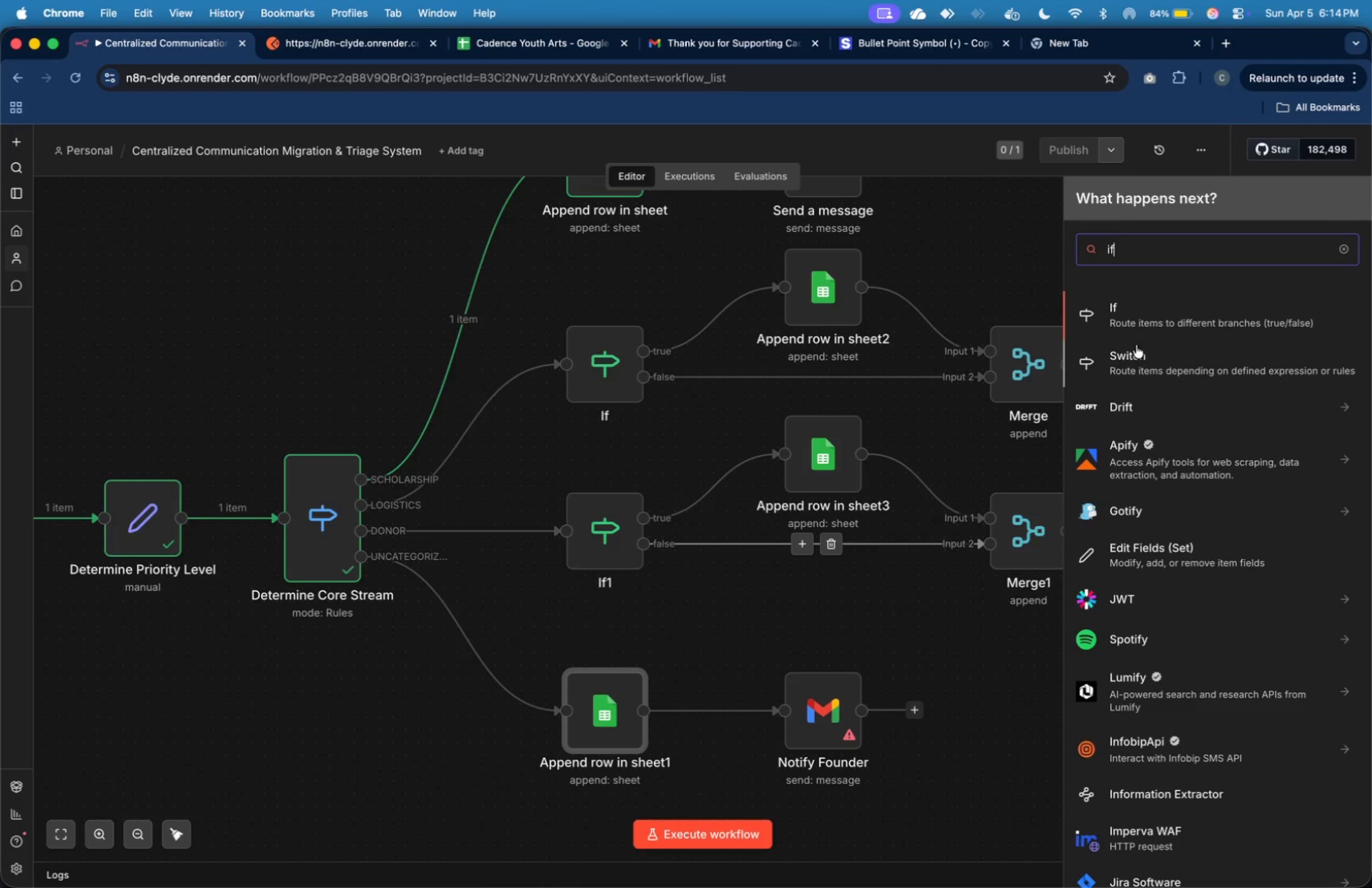 
left_click([1147, 322])
 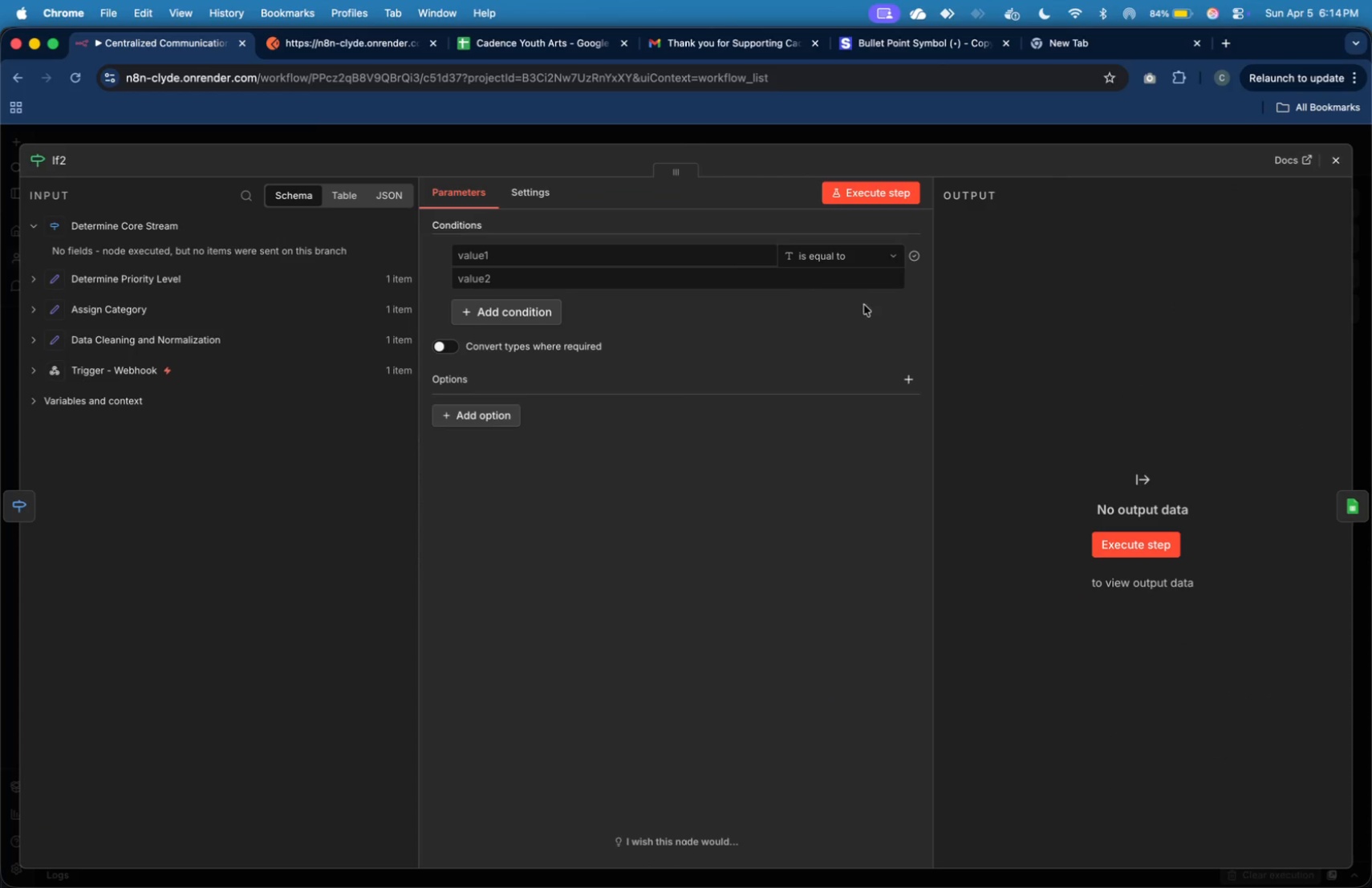 
left_click([742, 257])
 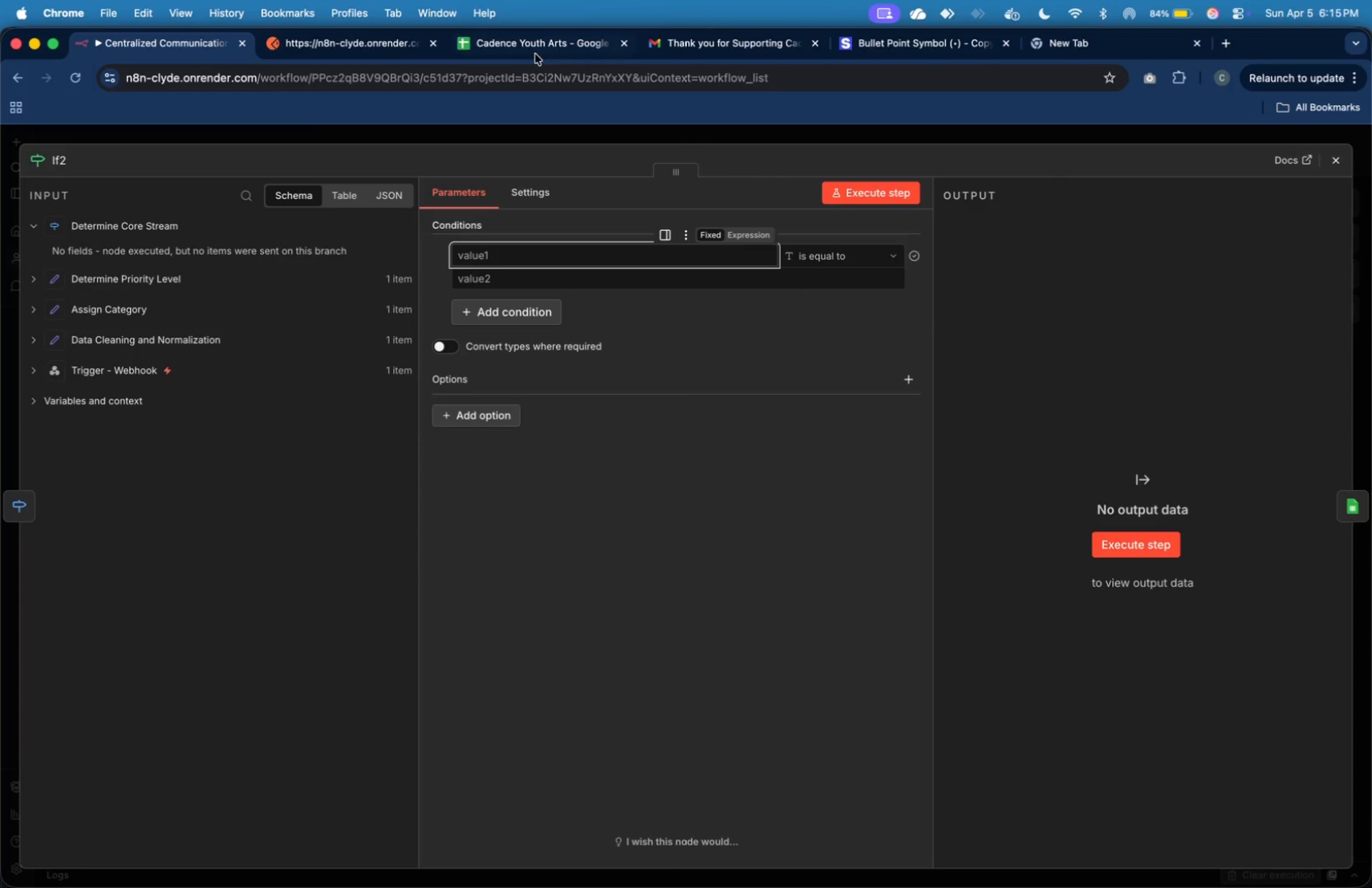 
left_click([388, 48])
 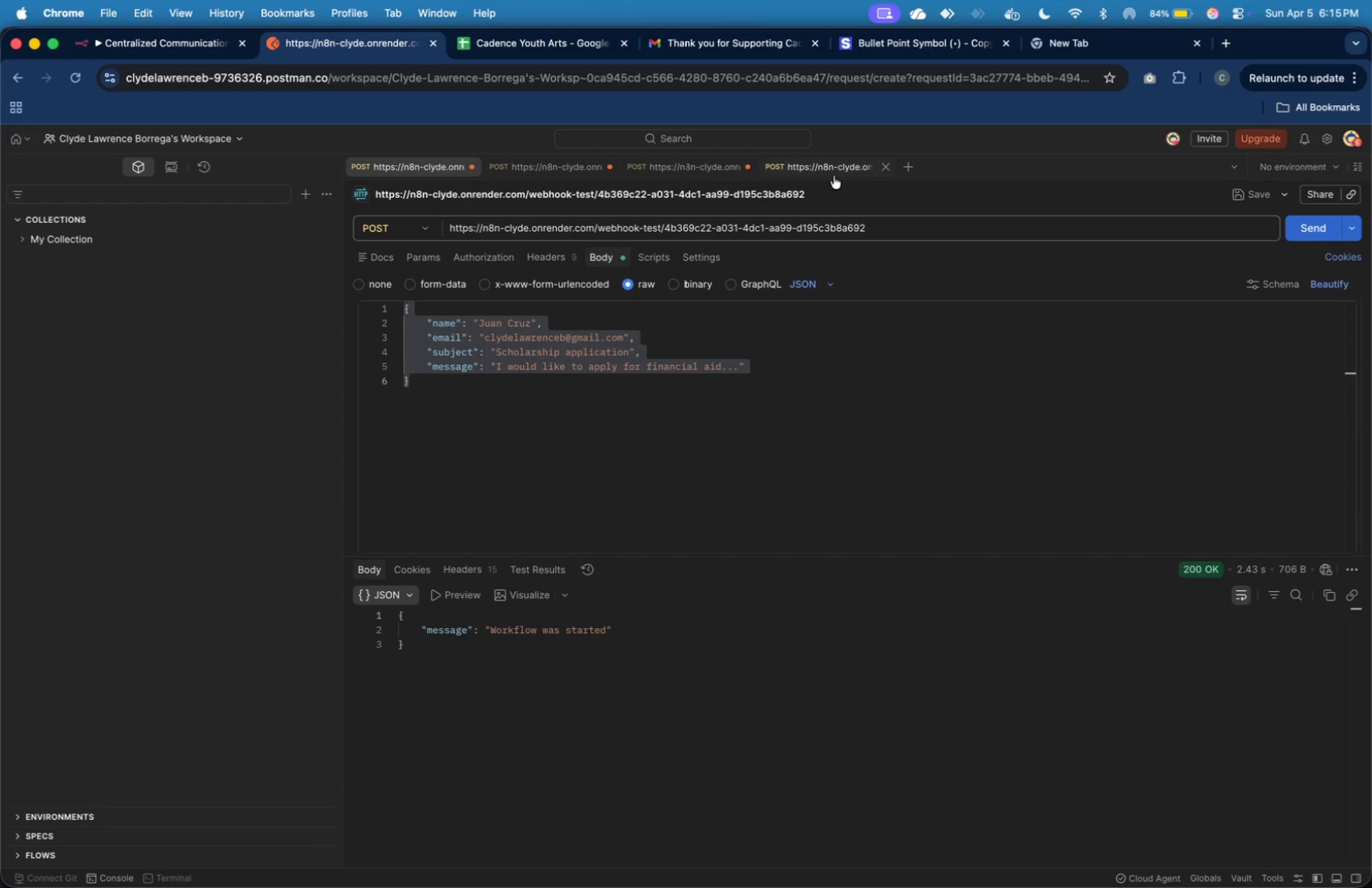 
left_click([836, 164])
 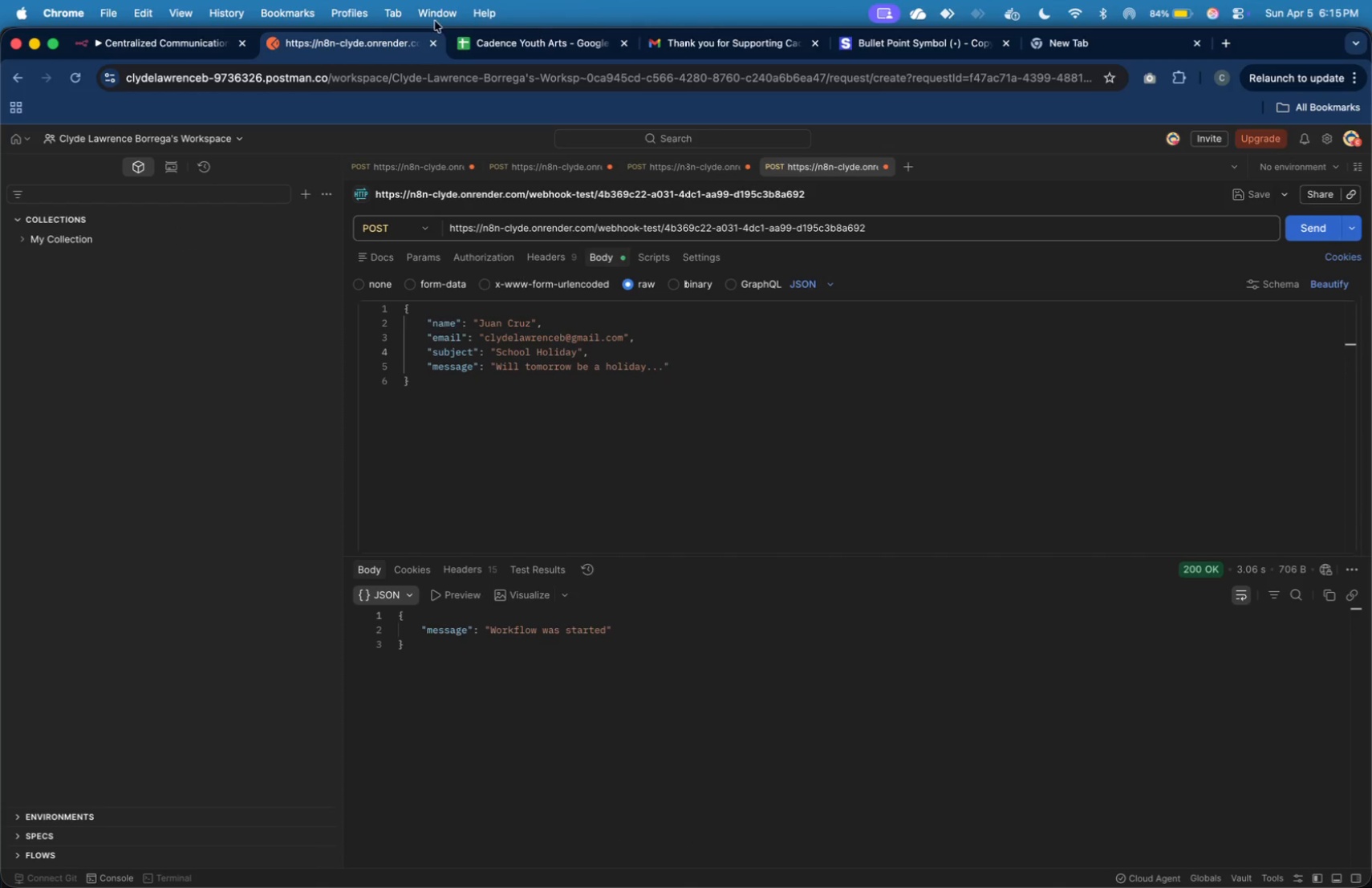 
left_click([209, 47])
 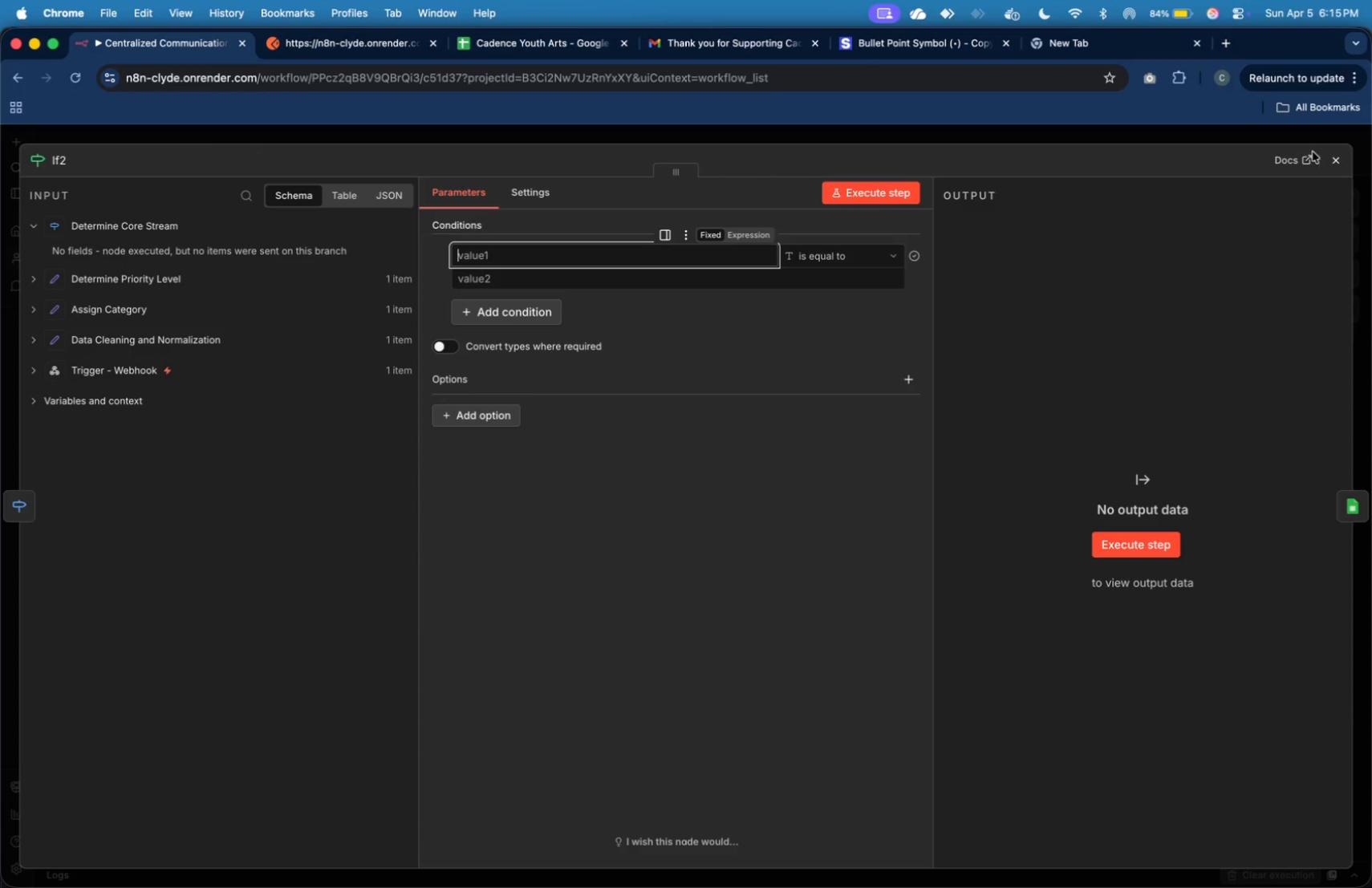 
left_click([1327, 159])
 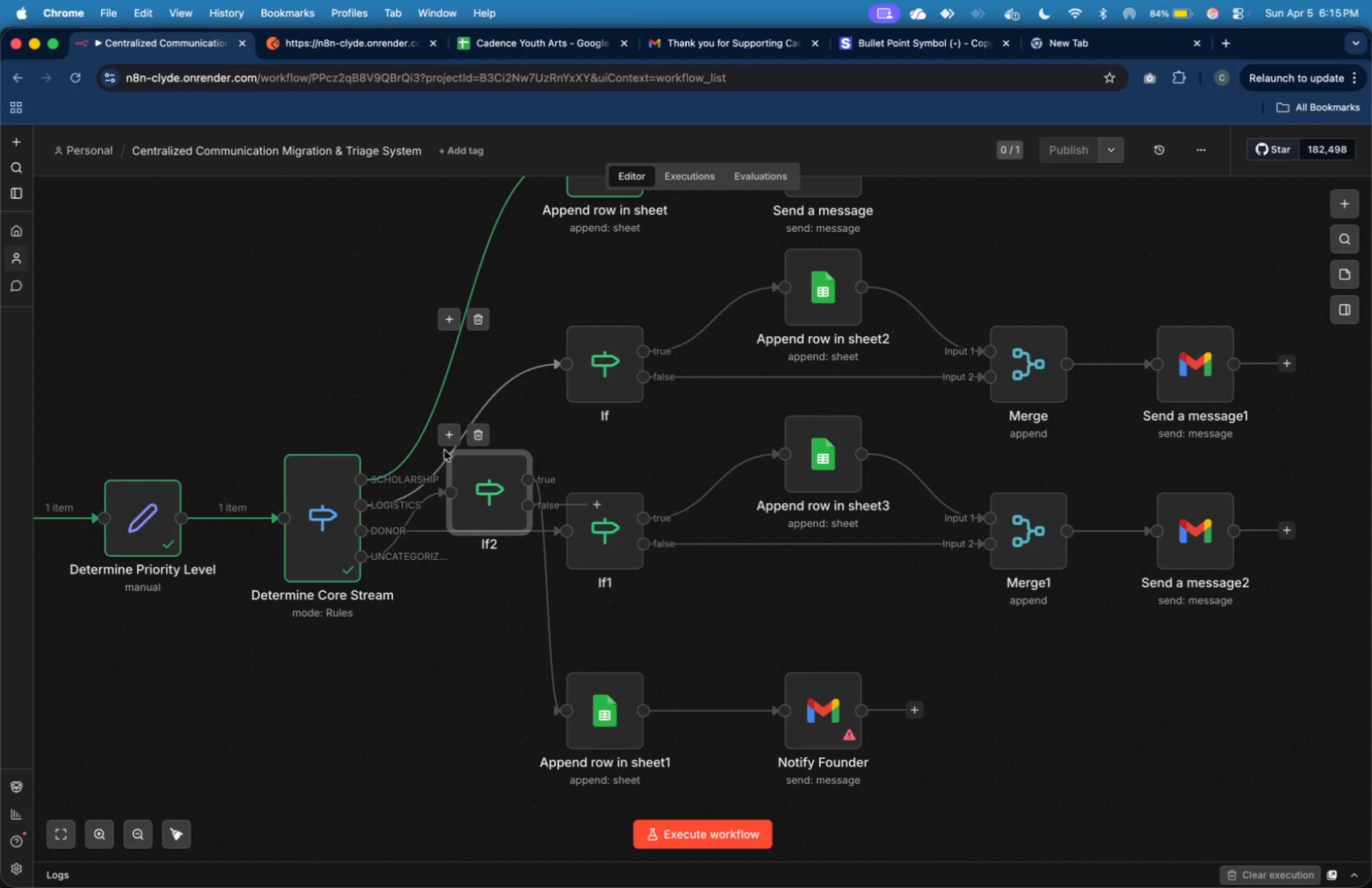 
left_click_drag(start_coordinate=[490, 470], to_coordinate=[491, 651])
 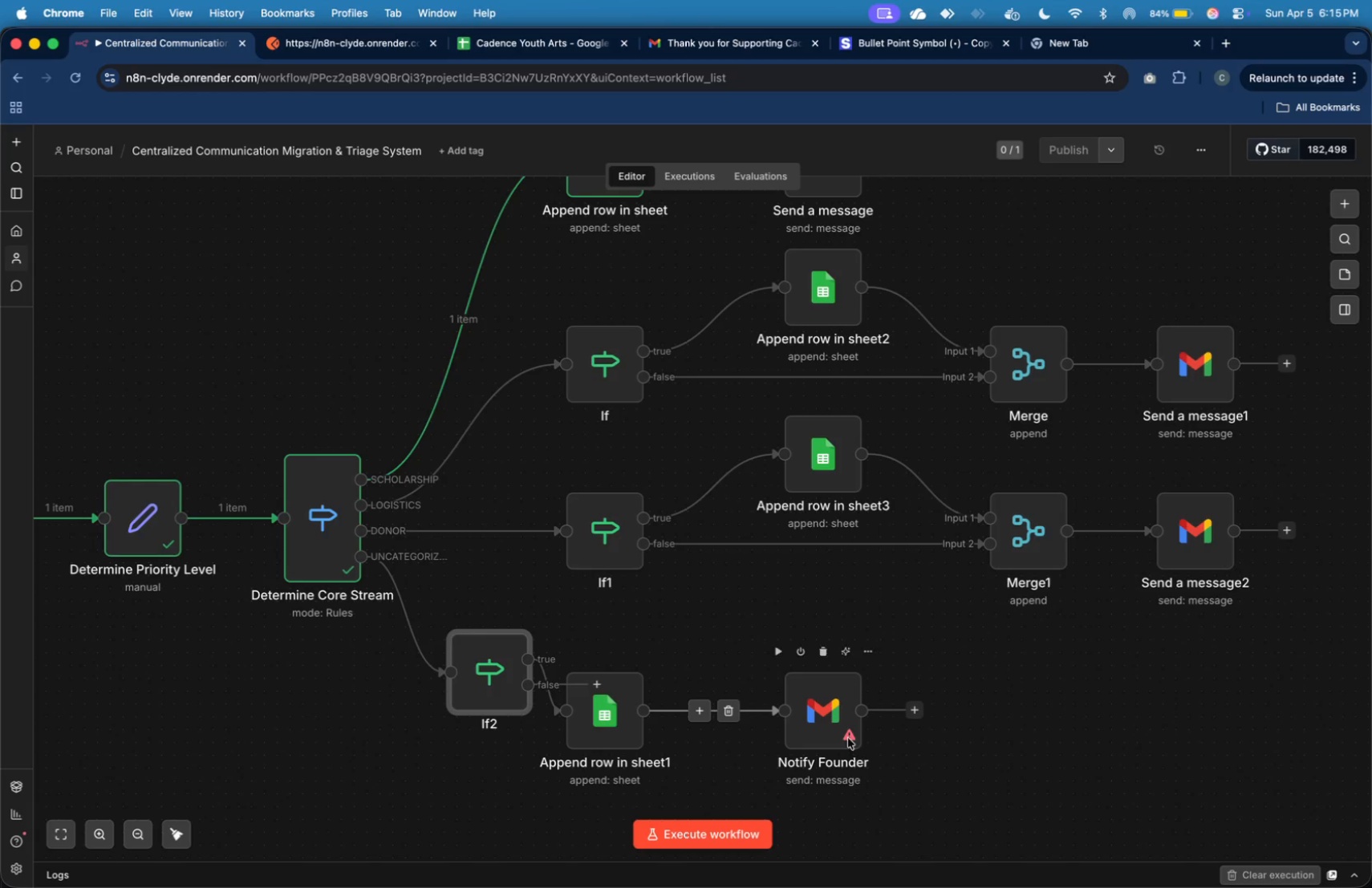 
left_click_drag(start_coordinate=[841, 731], to_coordinate=[1062, 733])
 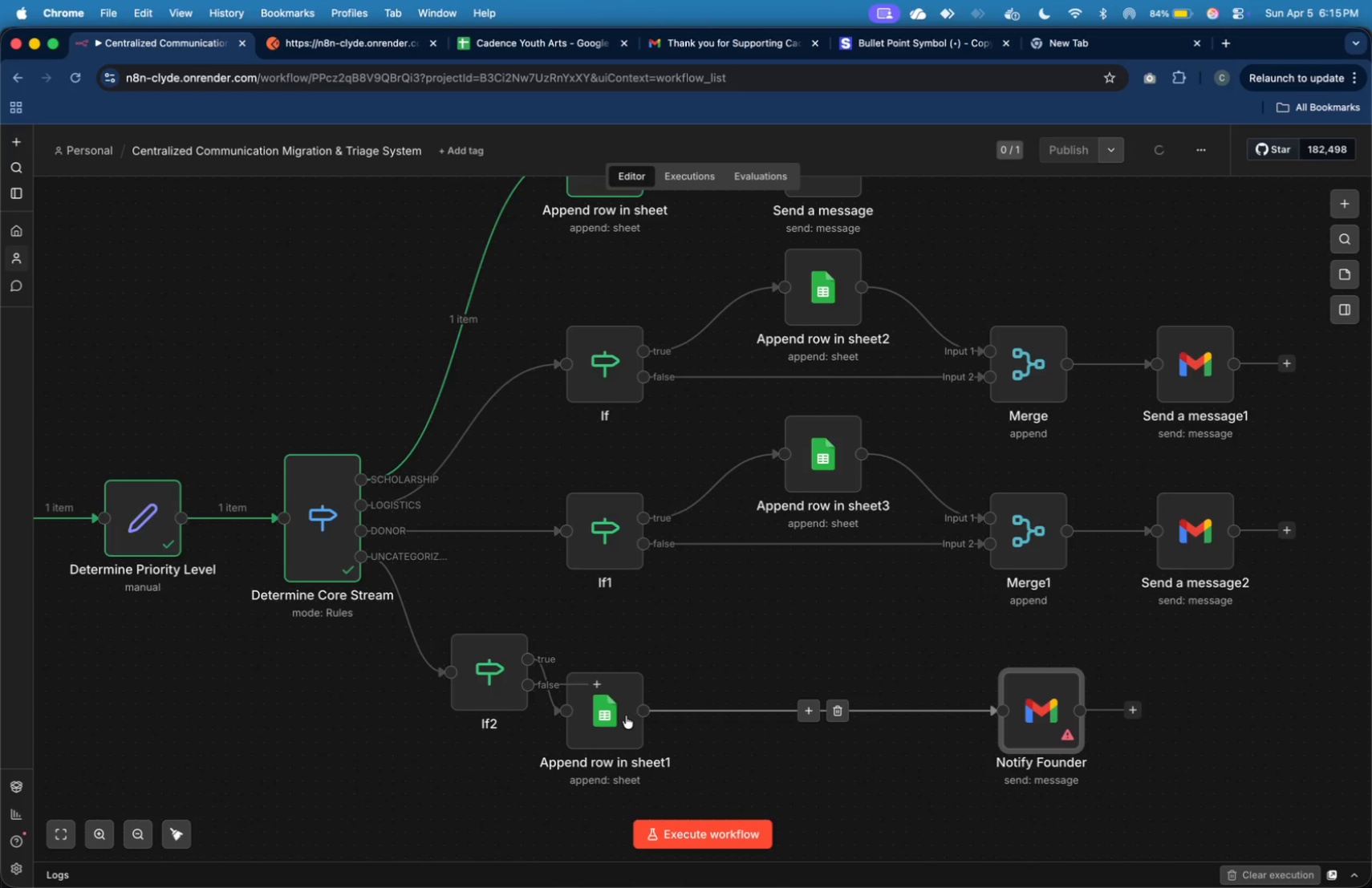 
left_click_drag(start_coordinate=[624, 715], to_coordinate=[854, 710])
 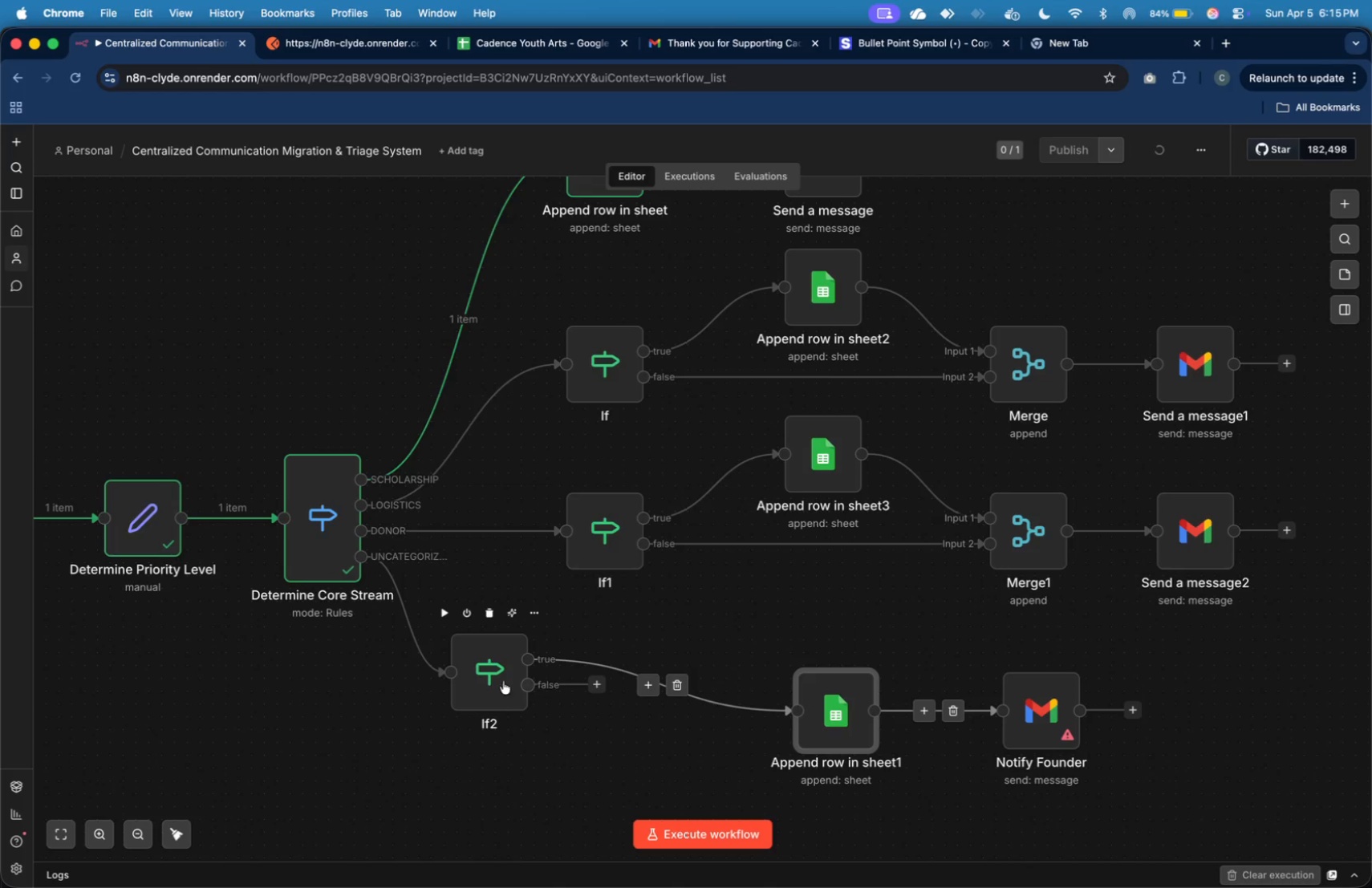 
left_click_drag(start_coordinate=[499, 680], to_coordinate=[620, 725])
 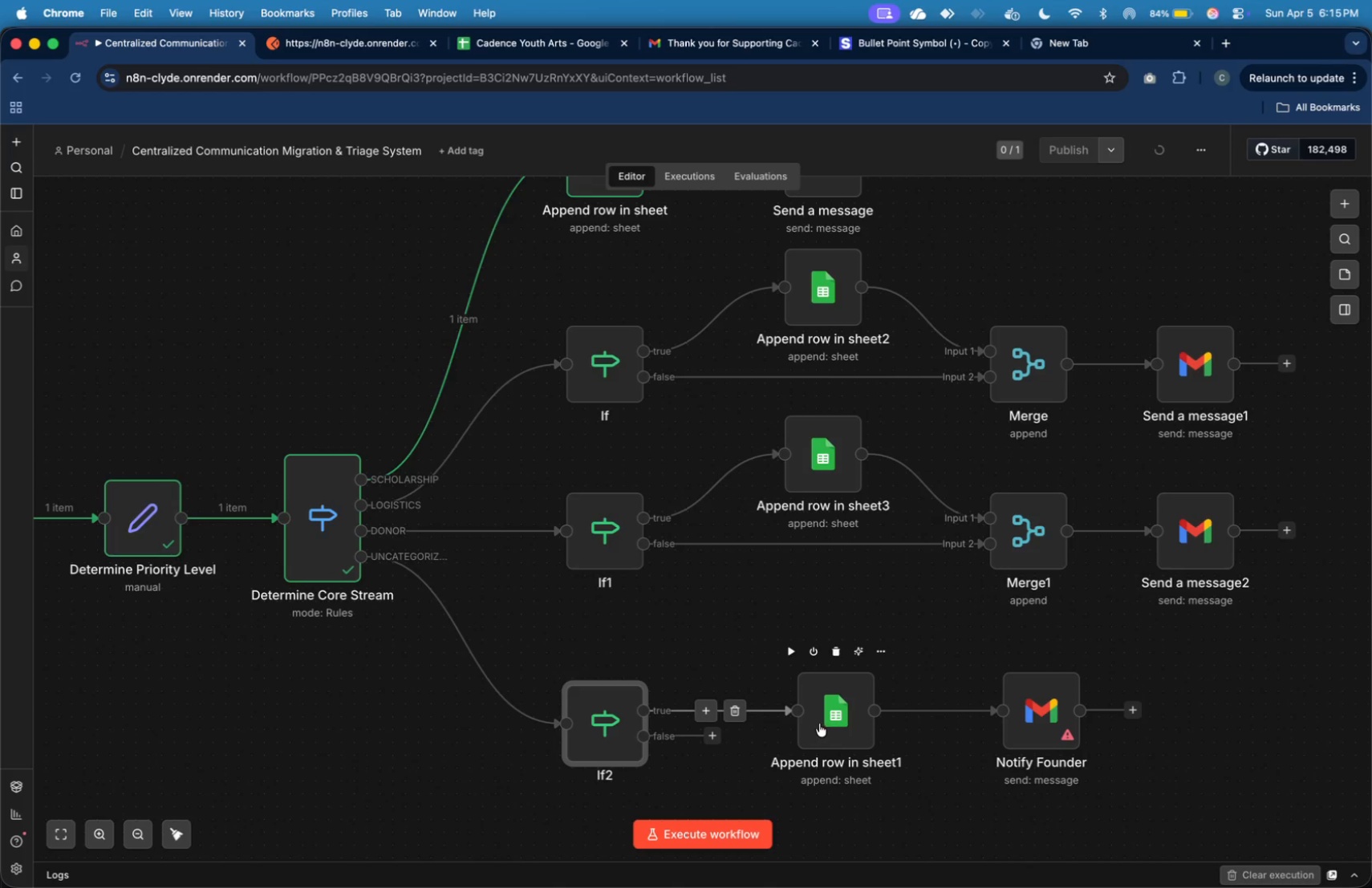 
left_click_drag(start_coordinate=[838, 717], to_coordinate=[828, 627])
 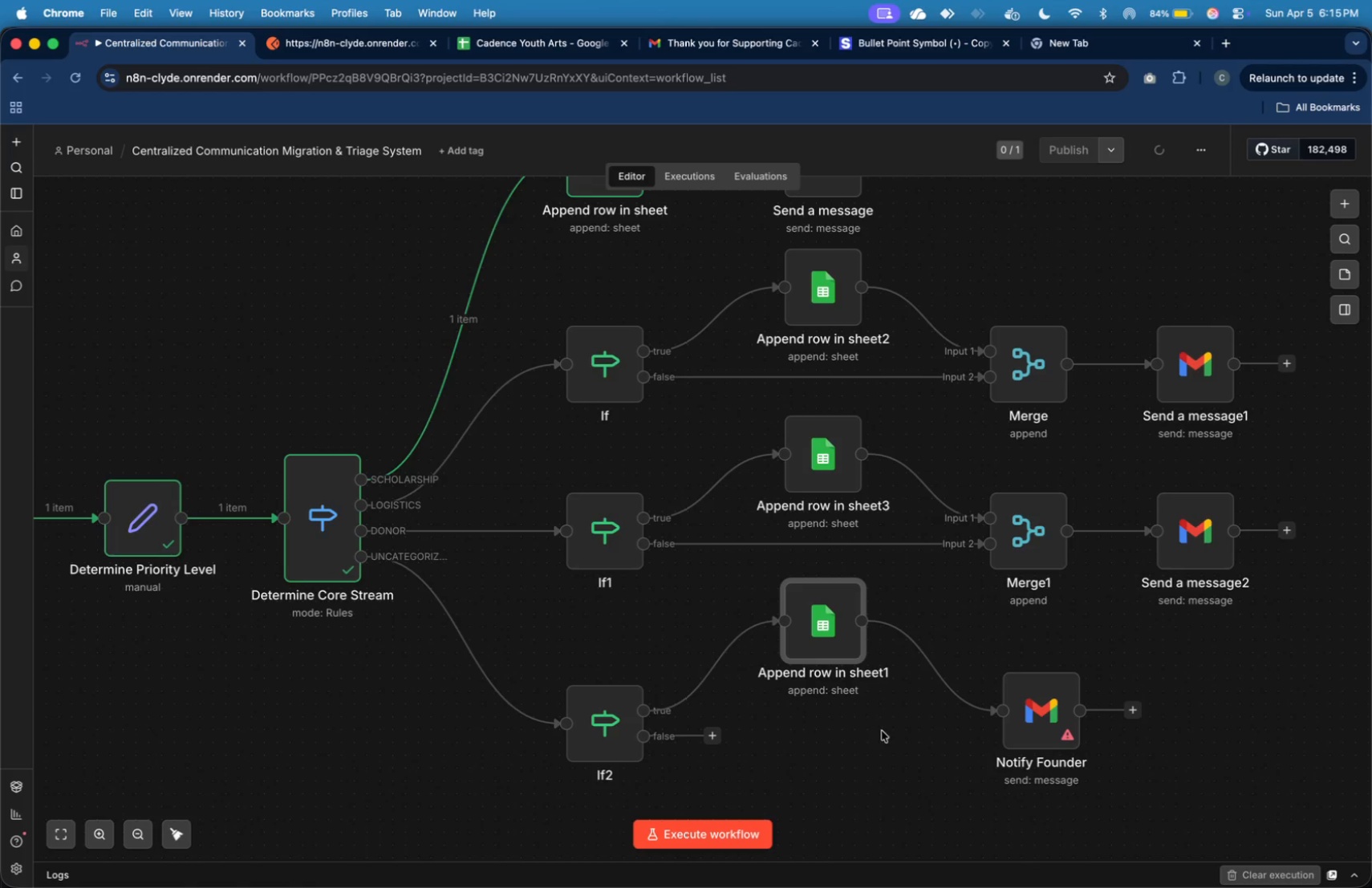 
left_click([900, 753])
 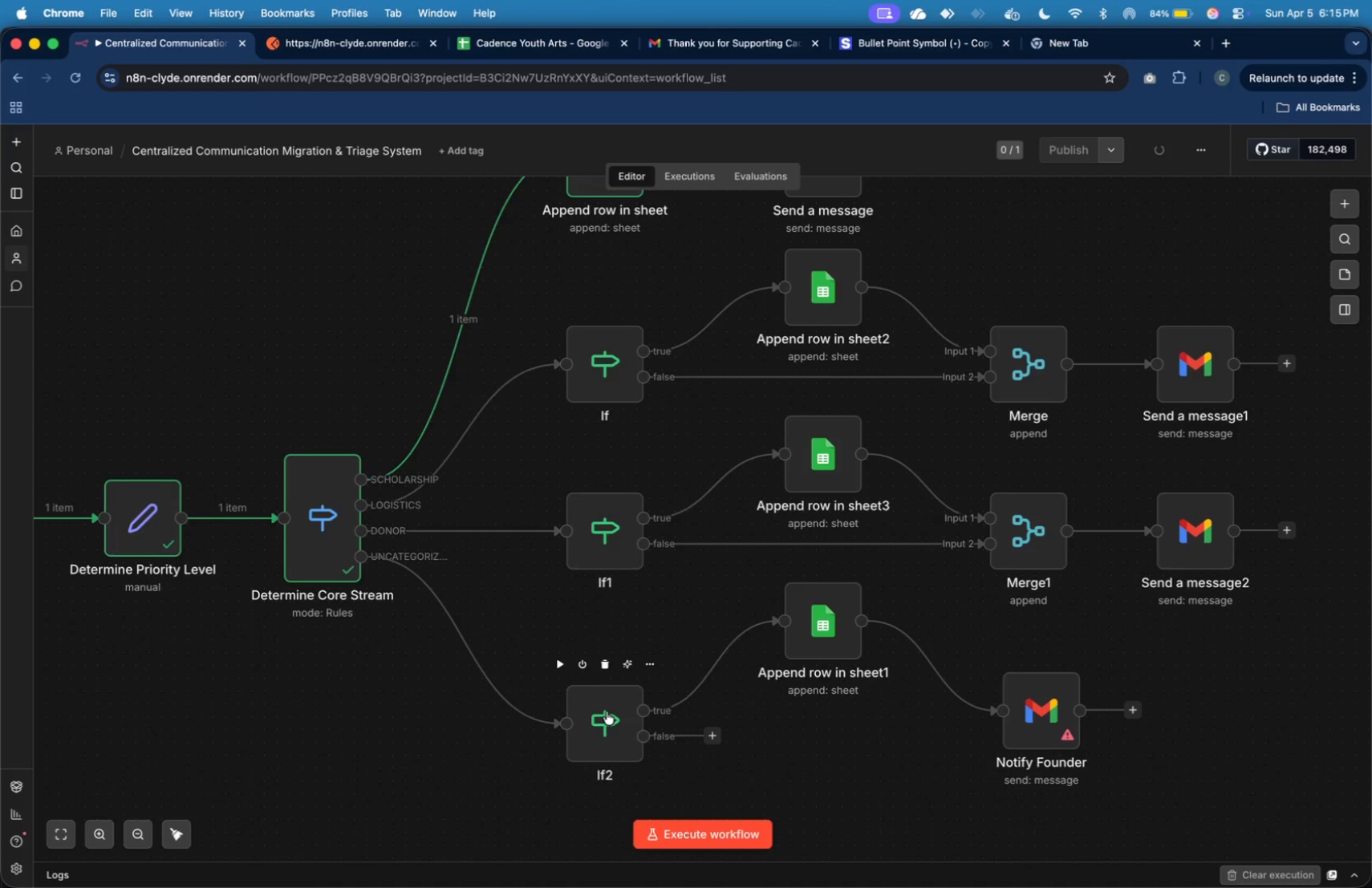 
double_click([604, 711])
 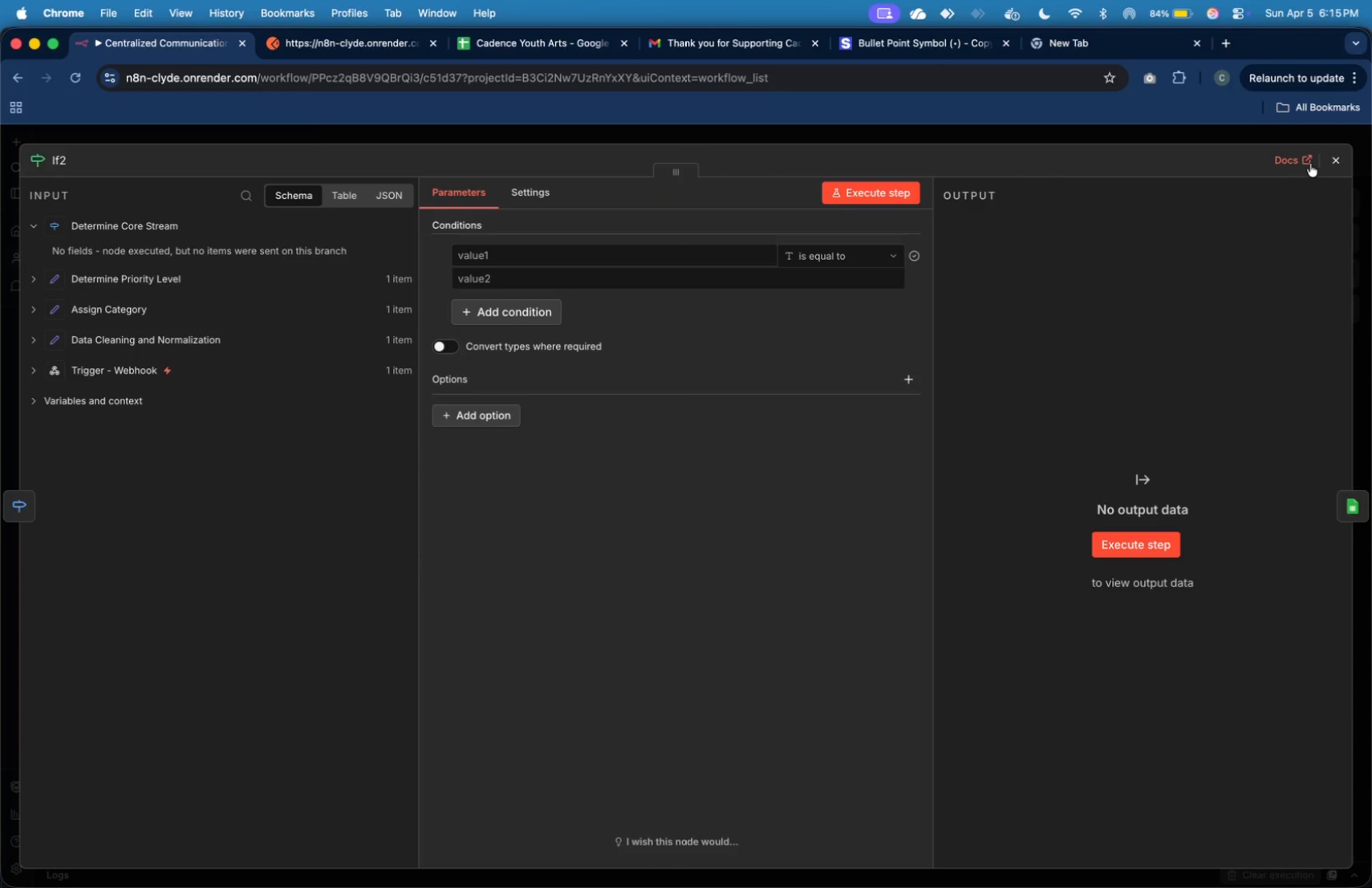 
left_click([1325, 157])
 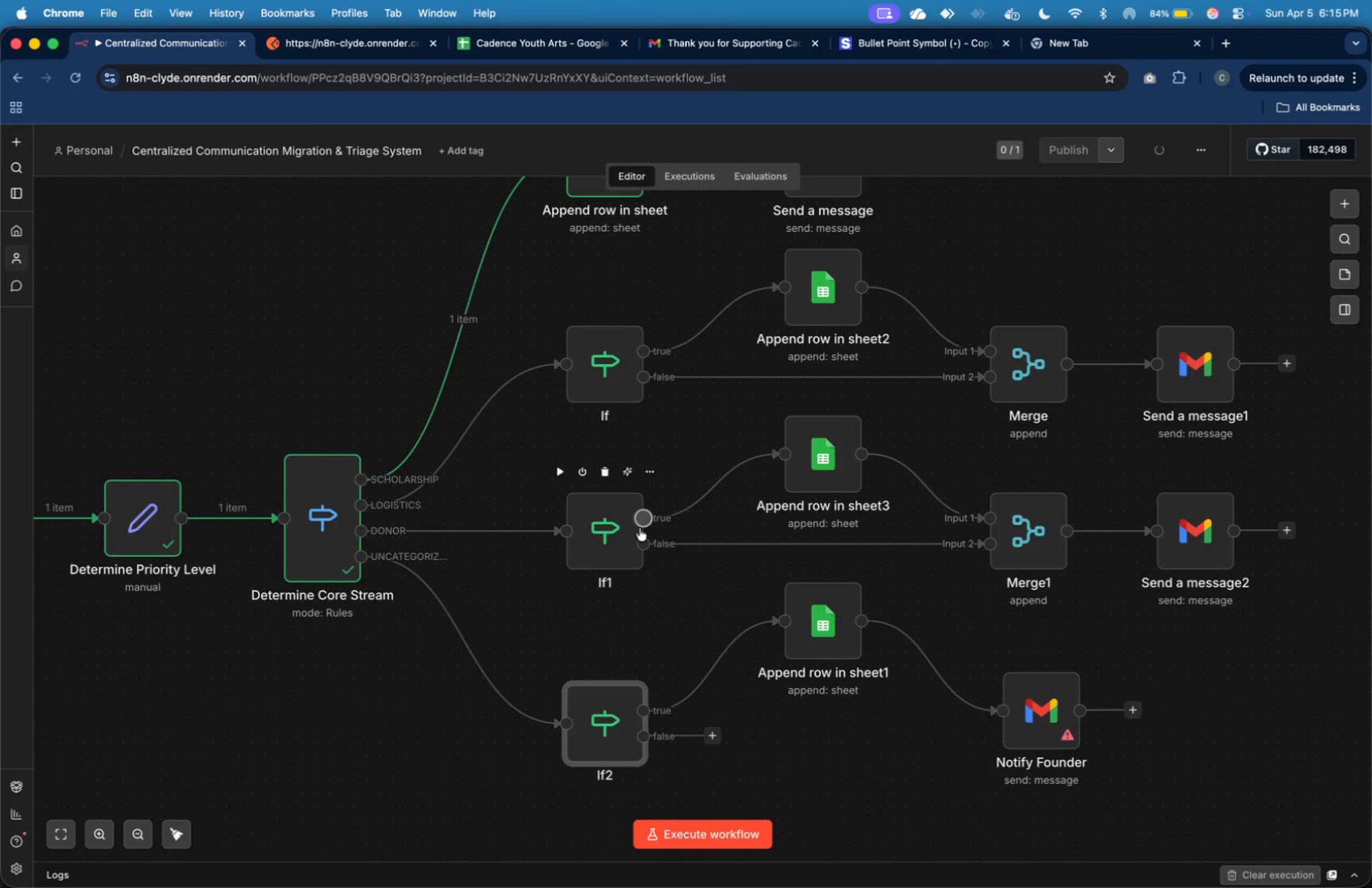 
left_click([631, 531])
 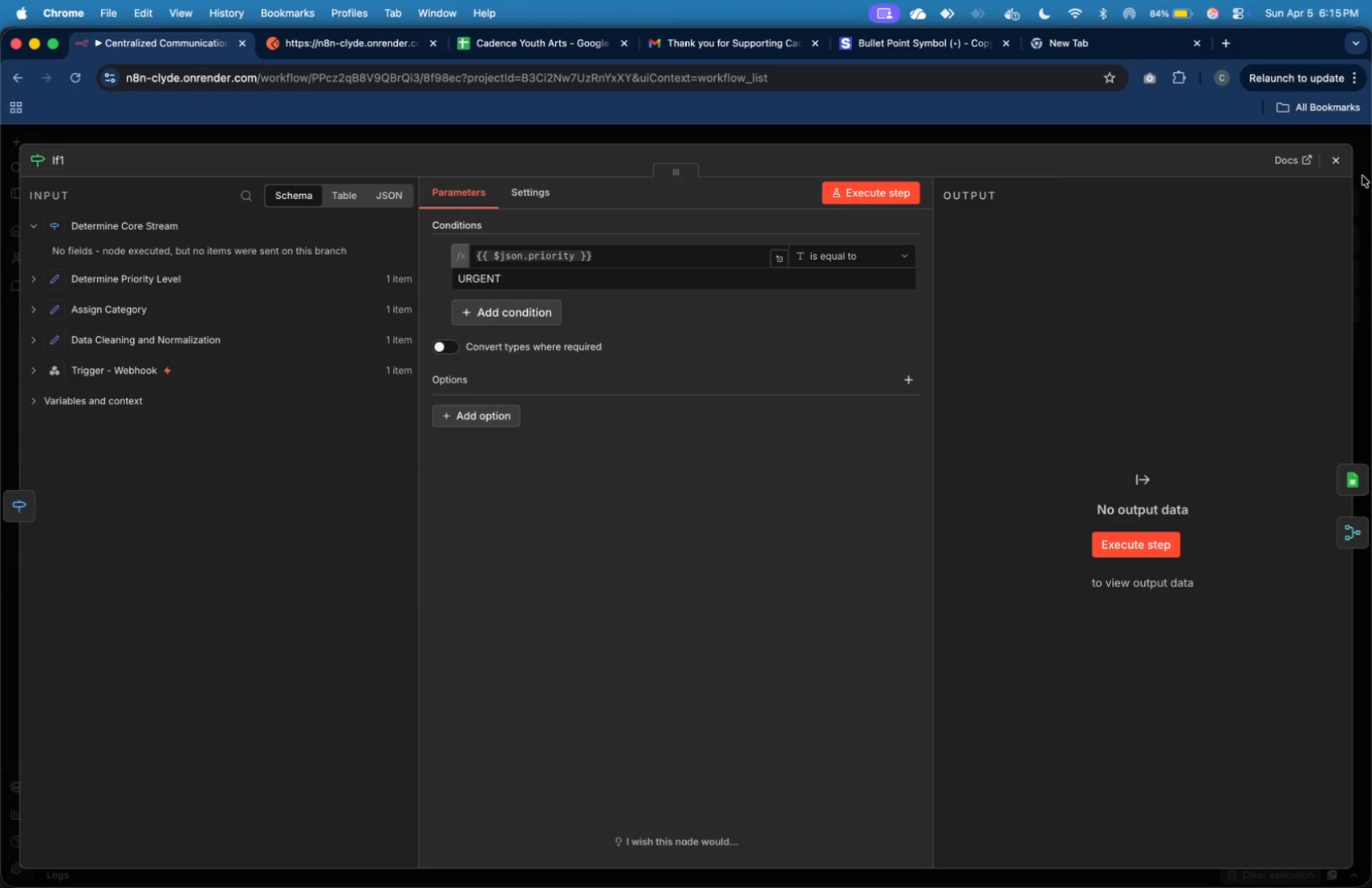 
left_click([1326, 160])
 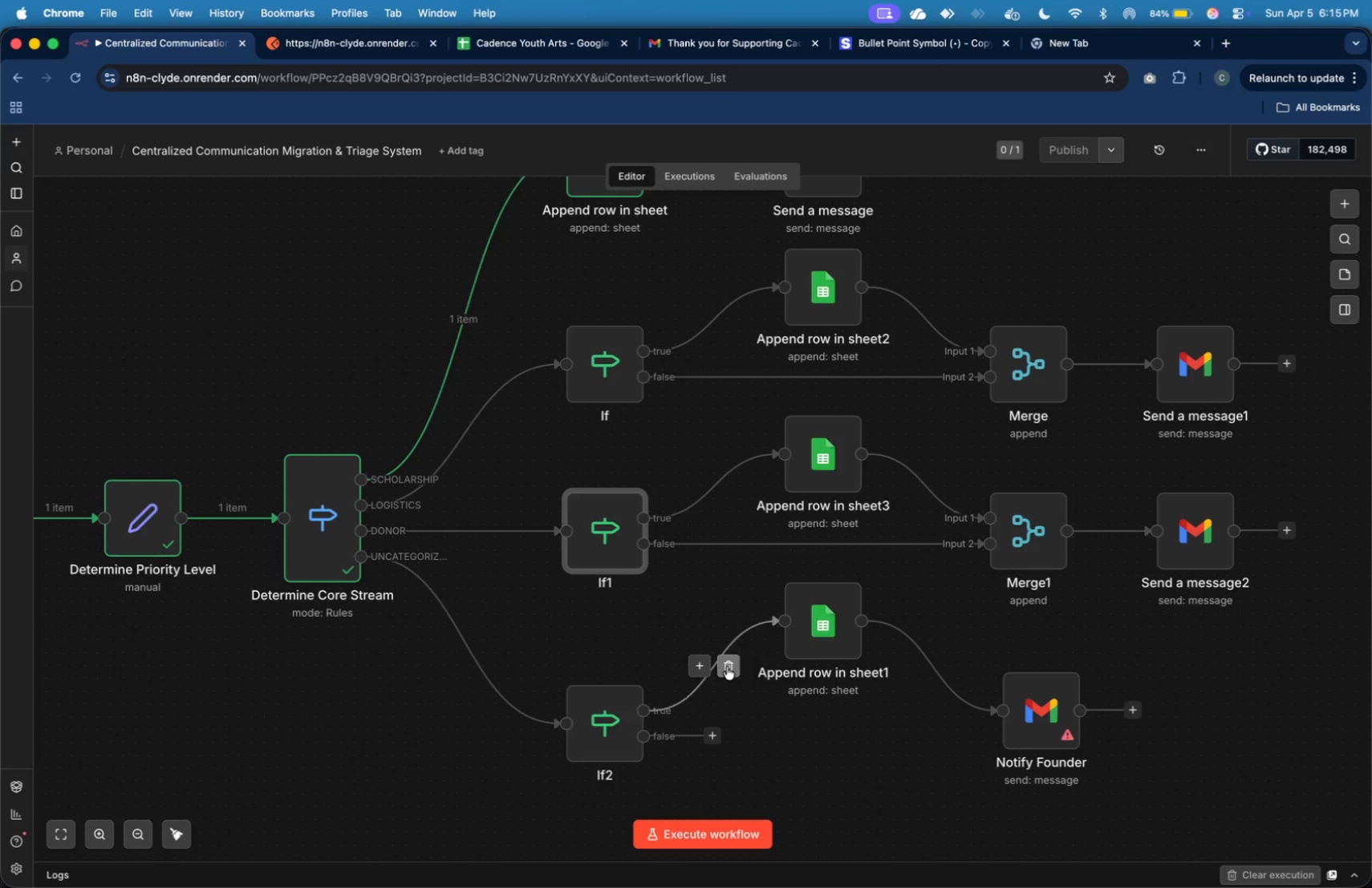 
left_click_drag(start_coordinate=[828, 616], to_coordinate=[817, 721])
 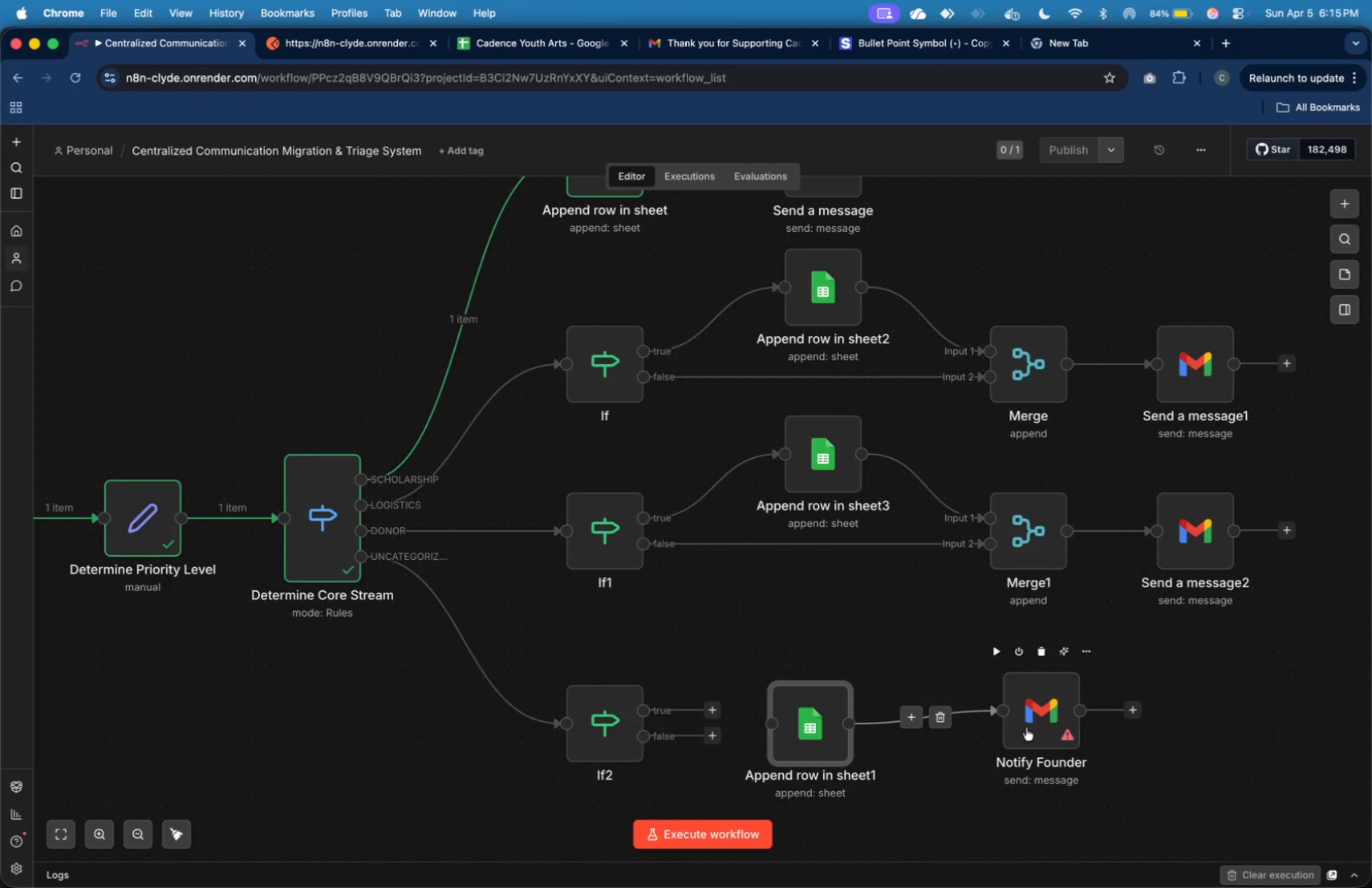 
left_click_drag(start_coordinate=[1026, 728], to_coordinate=[1026, 741])
 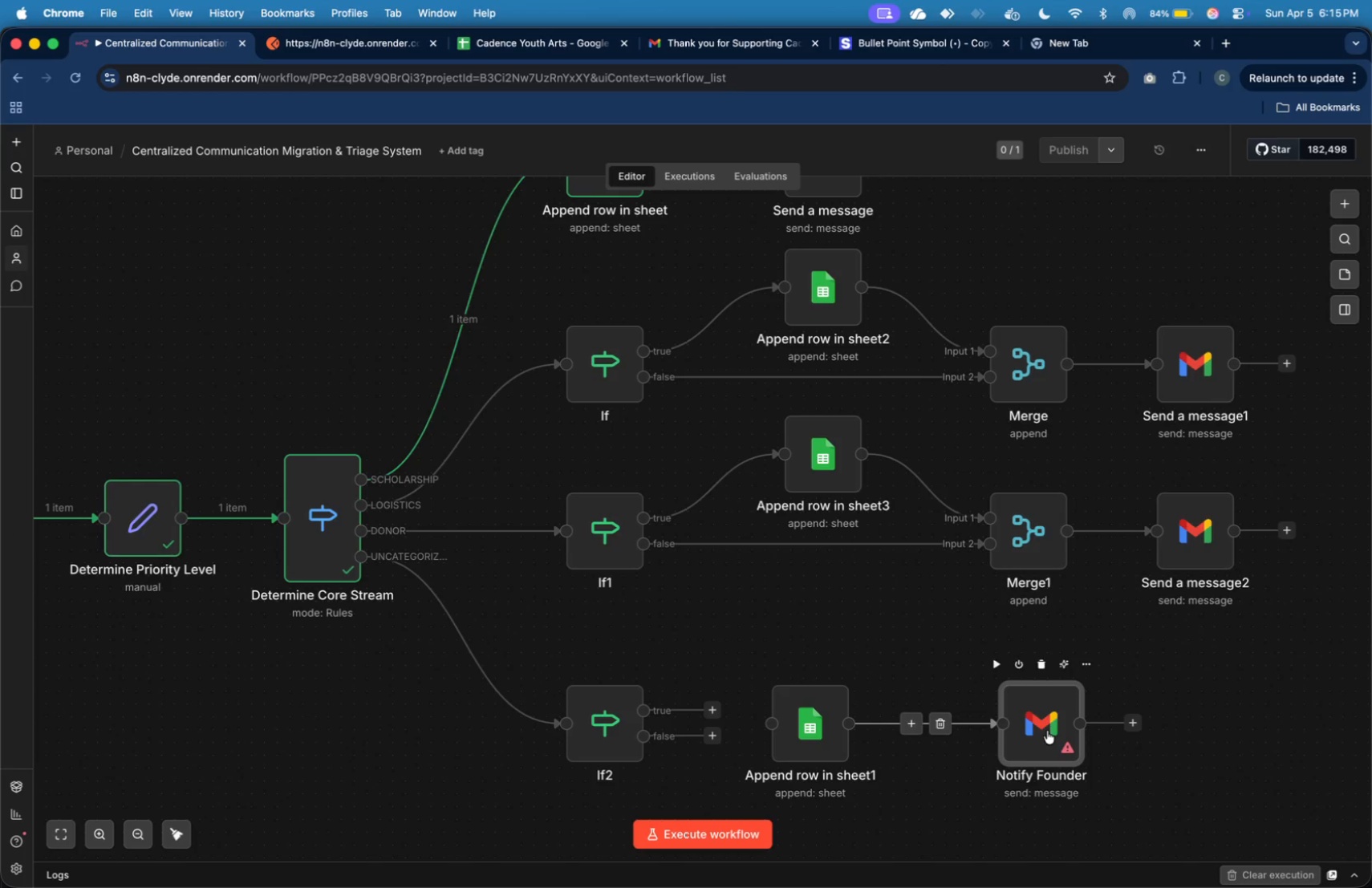 
left_click_drag(start_coordinate=[1053, 732], to_coordinate=[1212, 732])
 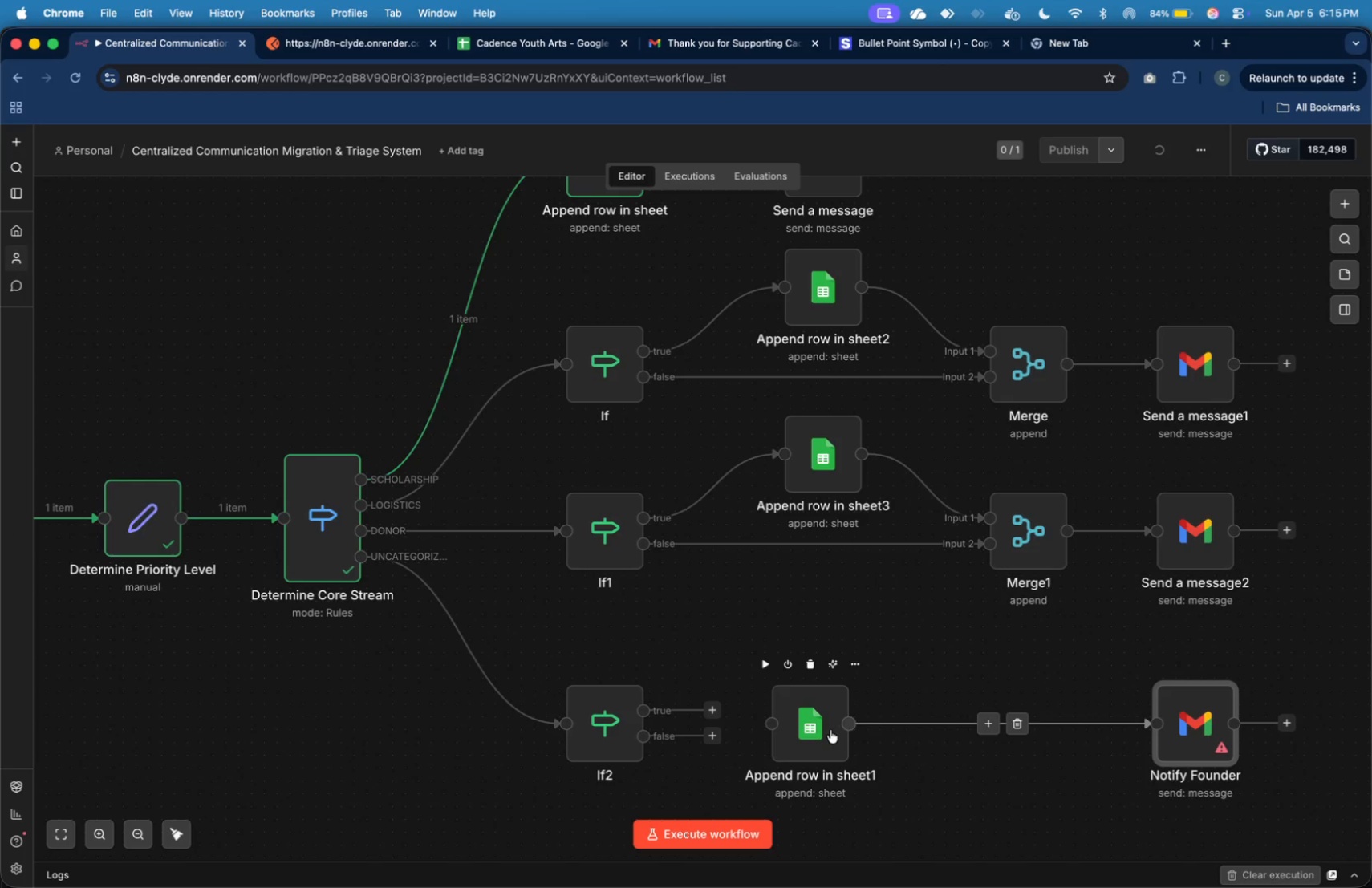 
left_click_drag(start_coordinate=[828, 730], to_coordinate=[1045, 728])
 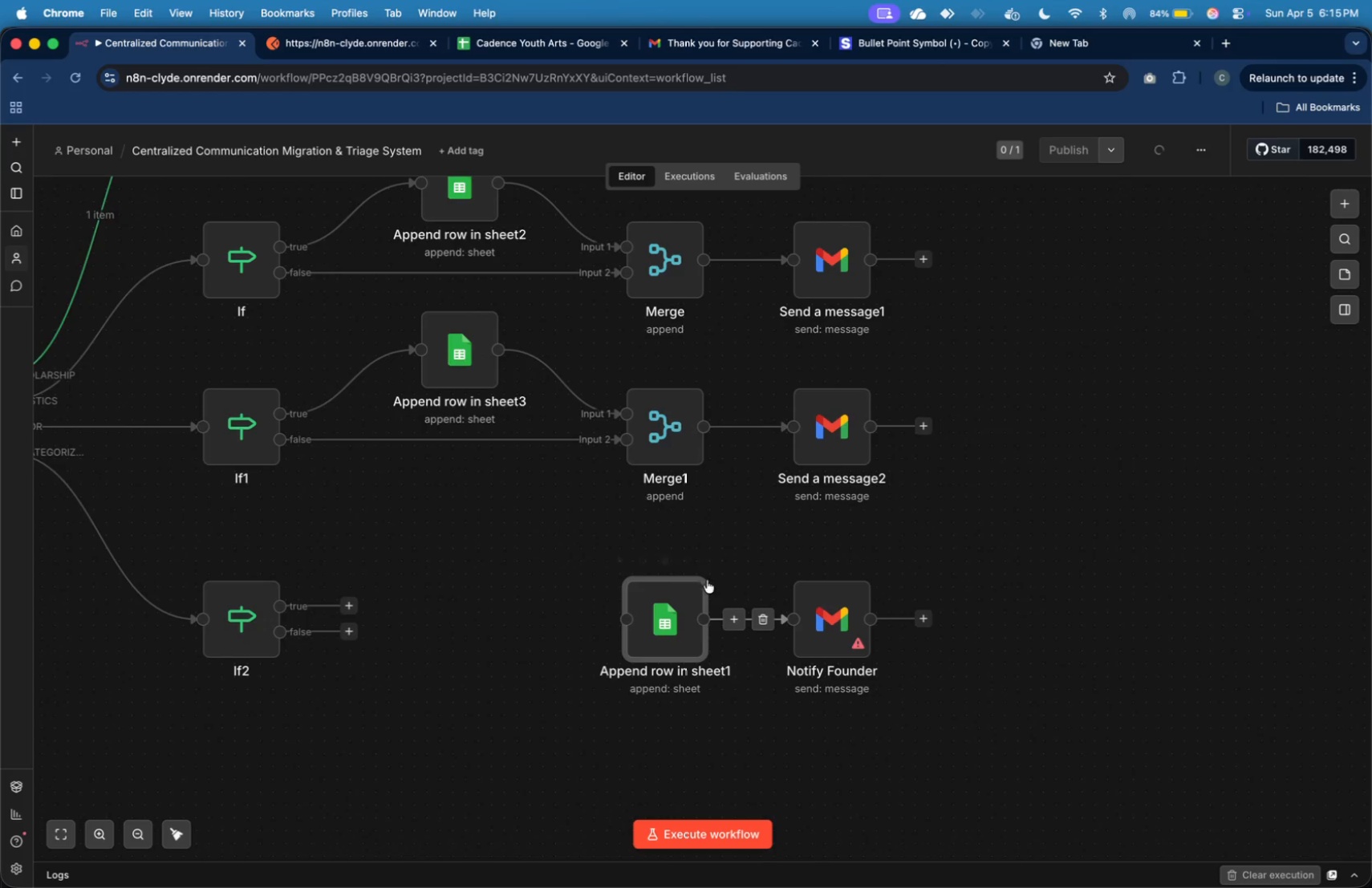 
left_click_drag(start_coordinate=[834, 617], to_coordinate=[1094, 632])
 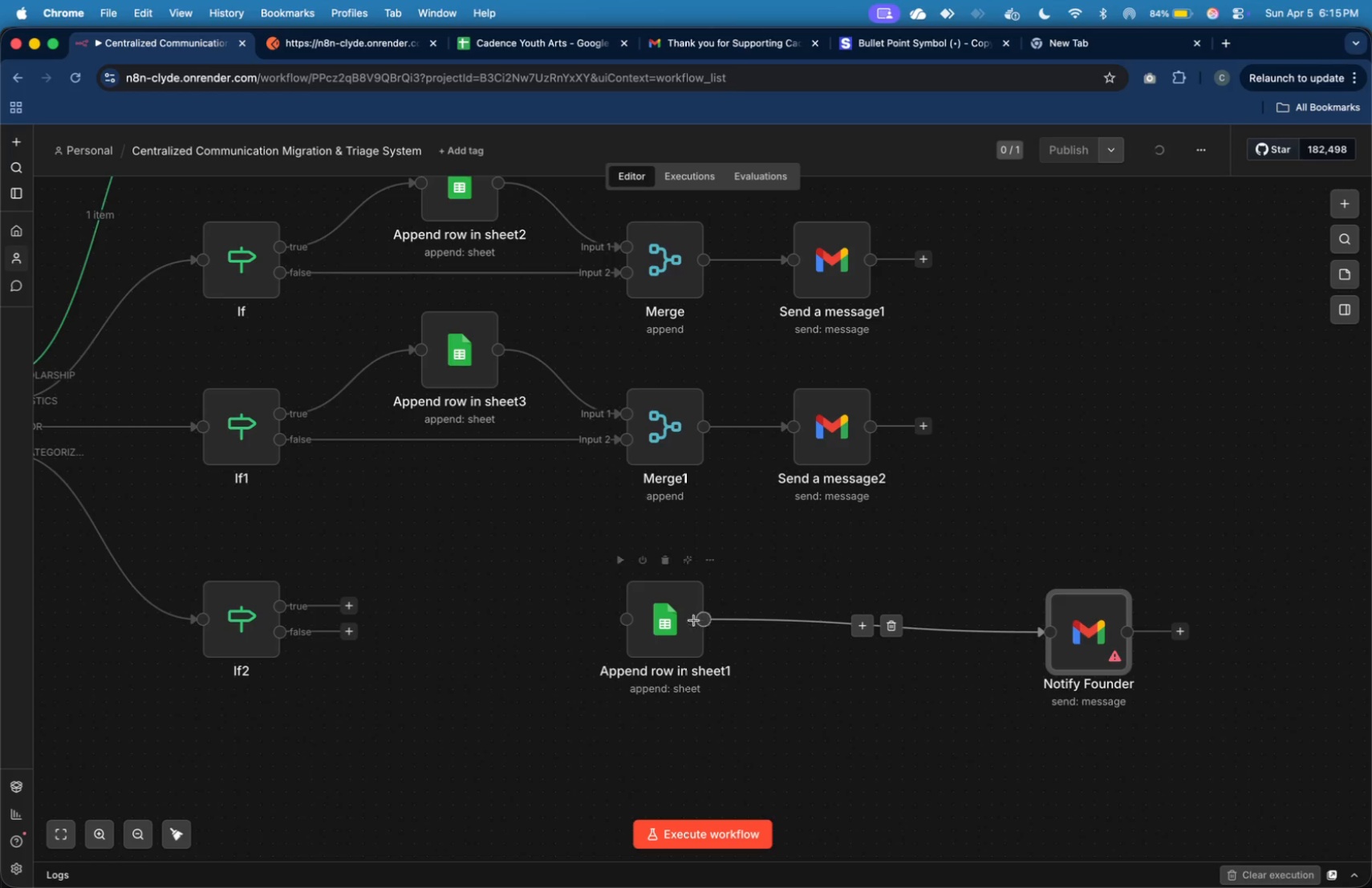 
left_click_drag(start_coordinate=[688, 619], to_coordinate=[855, 618])
 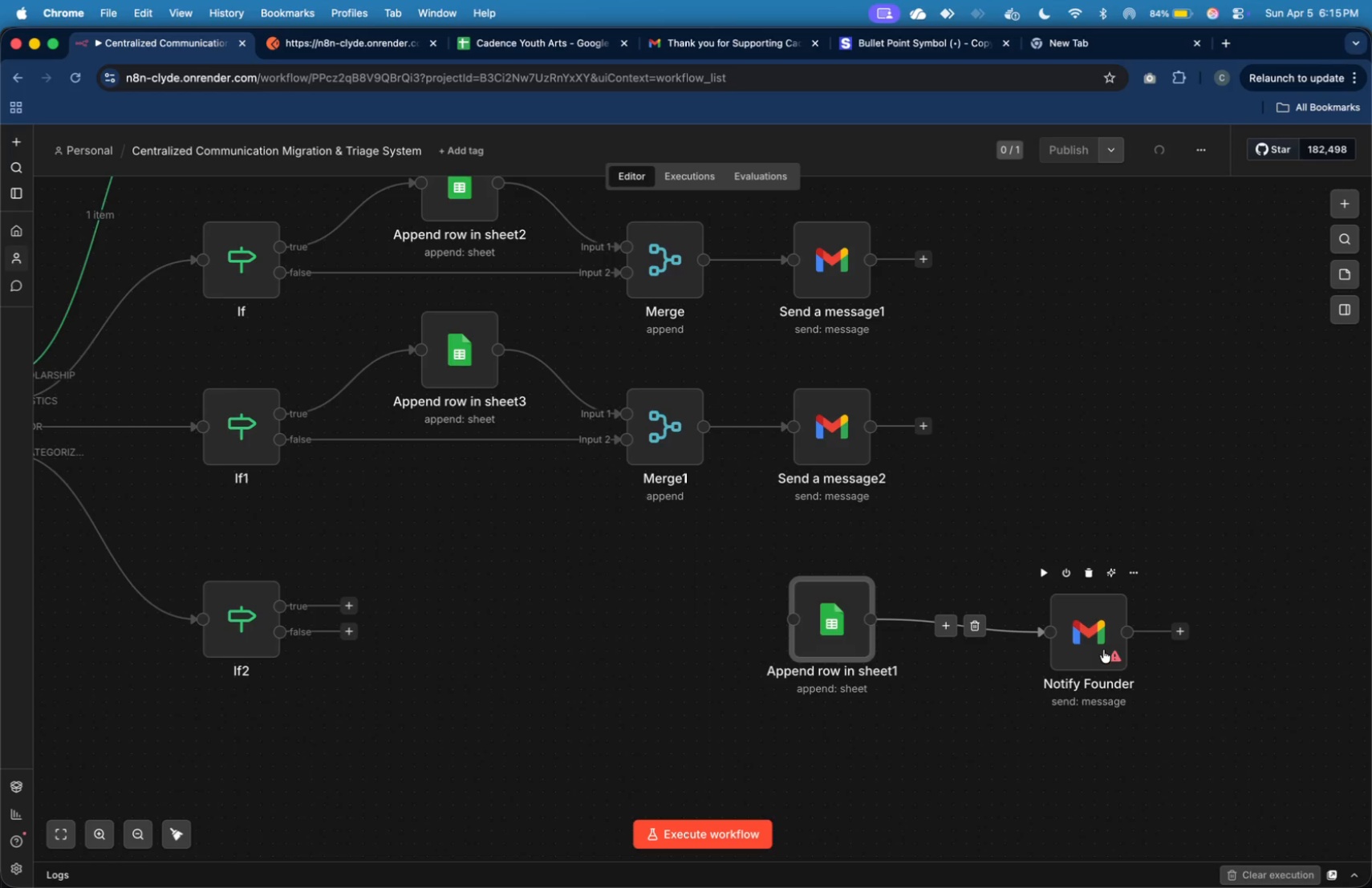 
left_click_drag(start_coordinate=[1104, 650], to_coordinate=[1050, 637])
 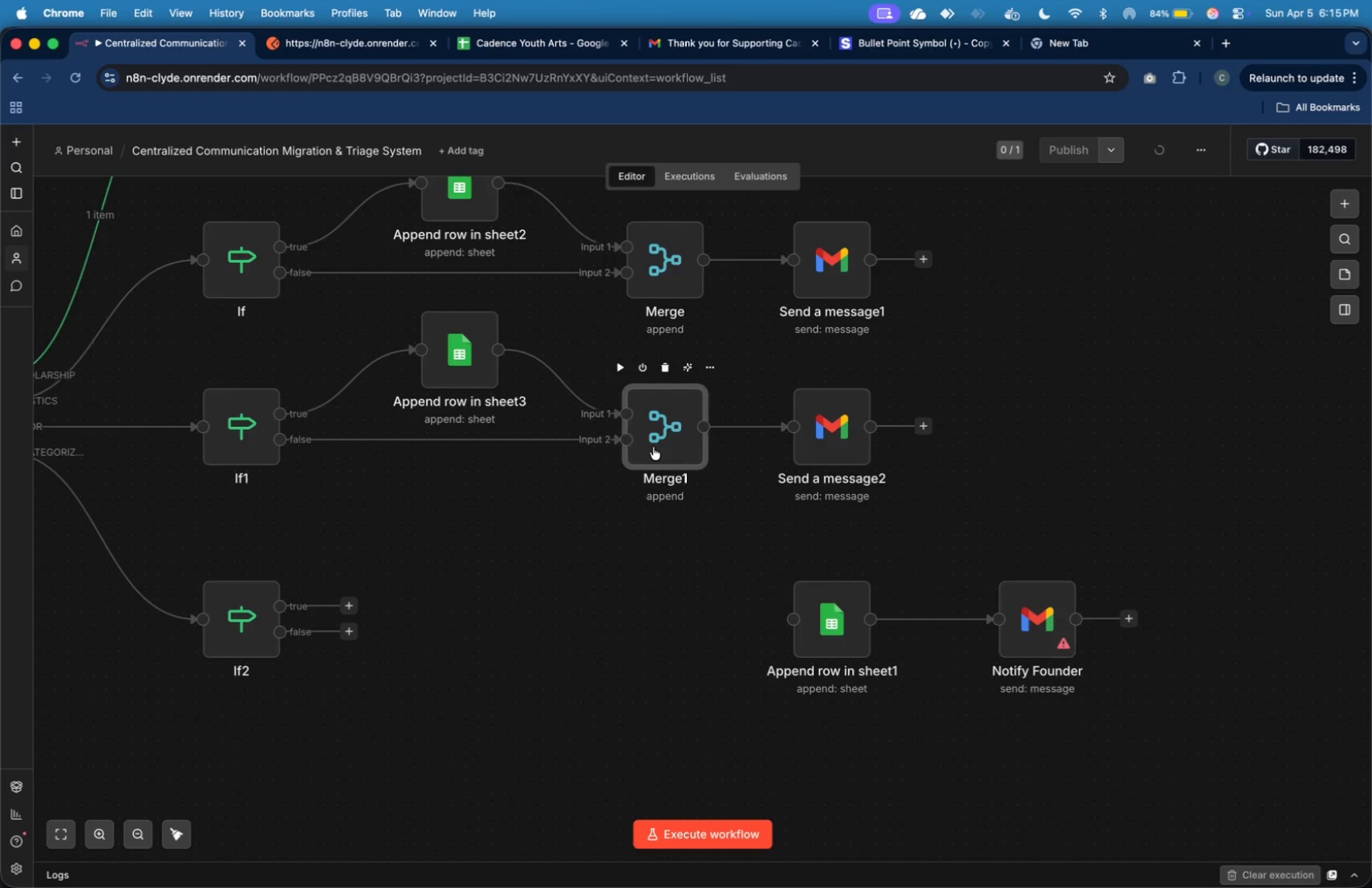 
key(Meta+C)
 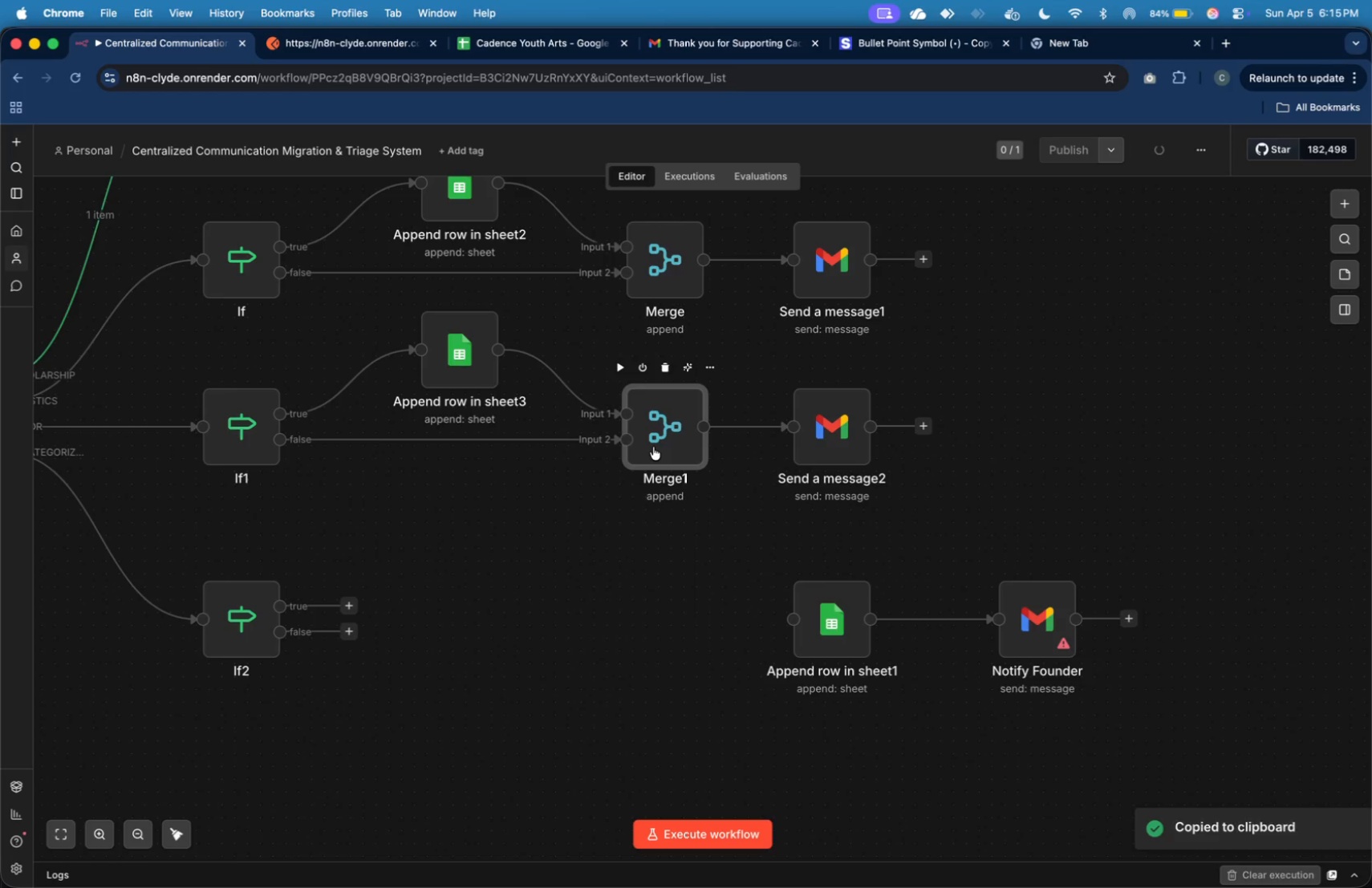 
key(Meta+V)
 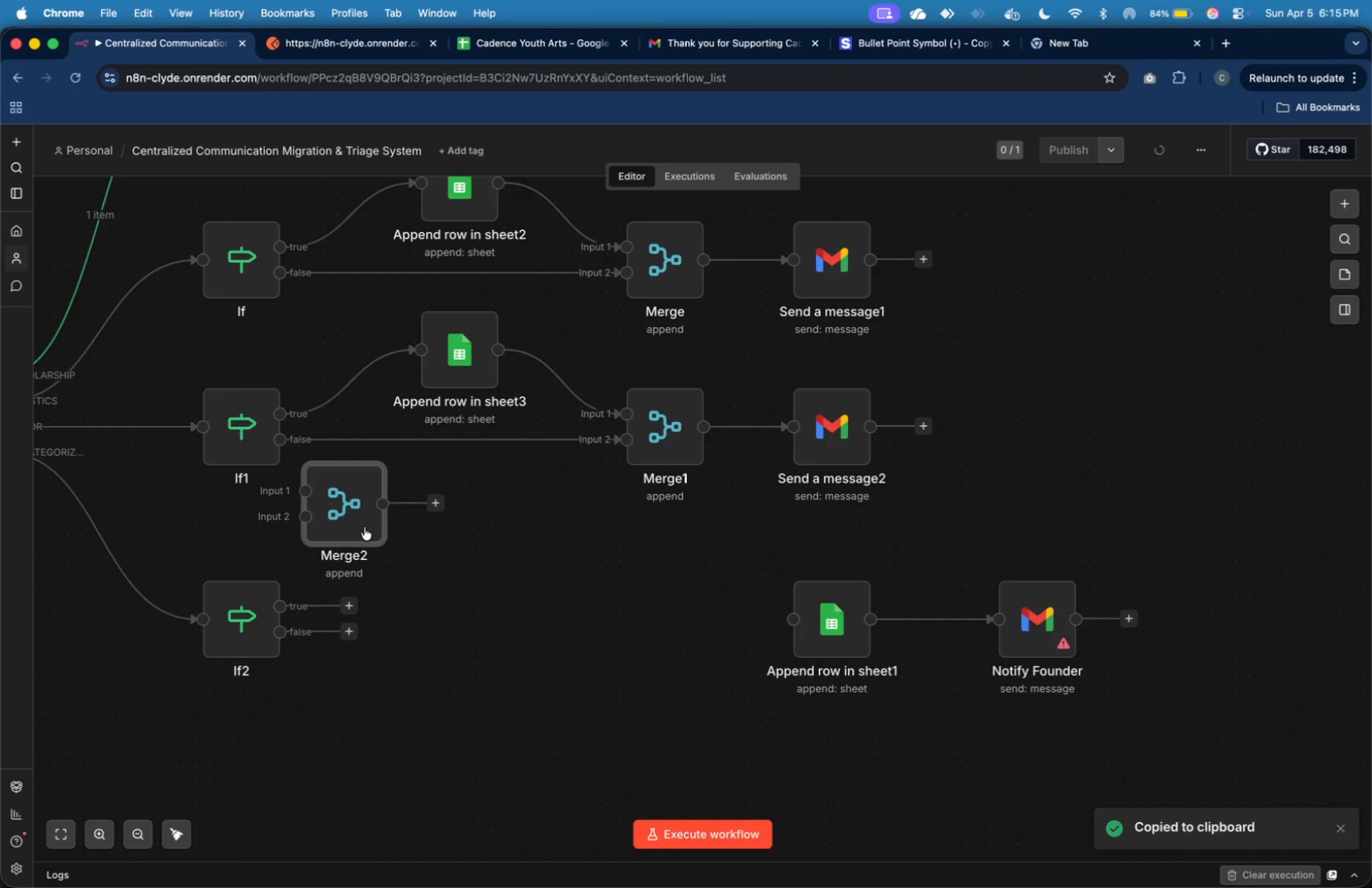 
left_click_drag(start_coordinate=[355, 519], to_coordinate=[656, 636])
 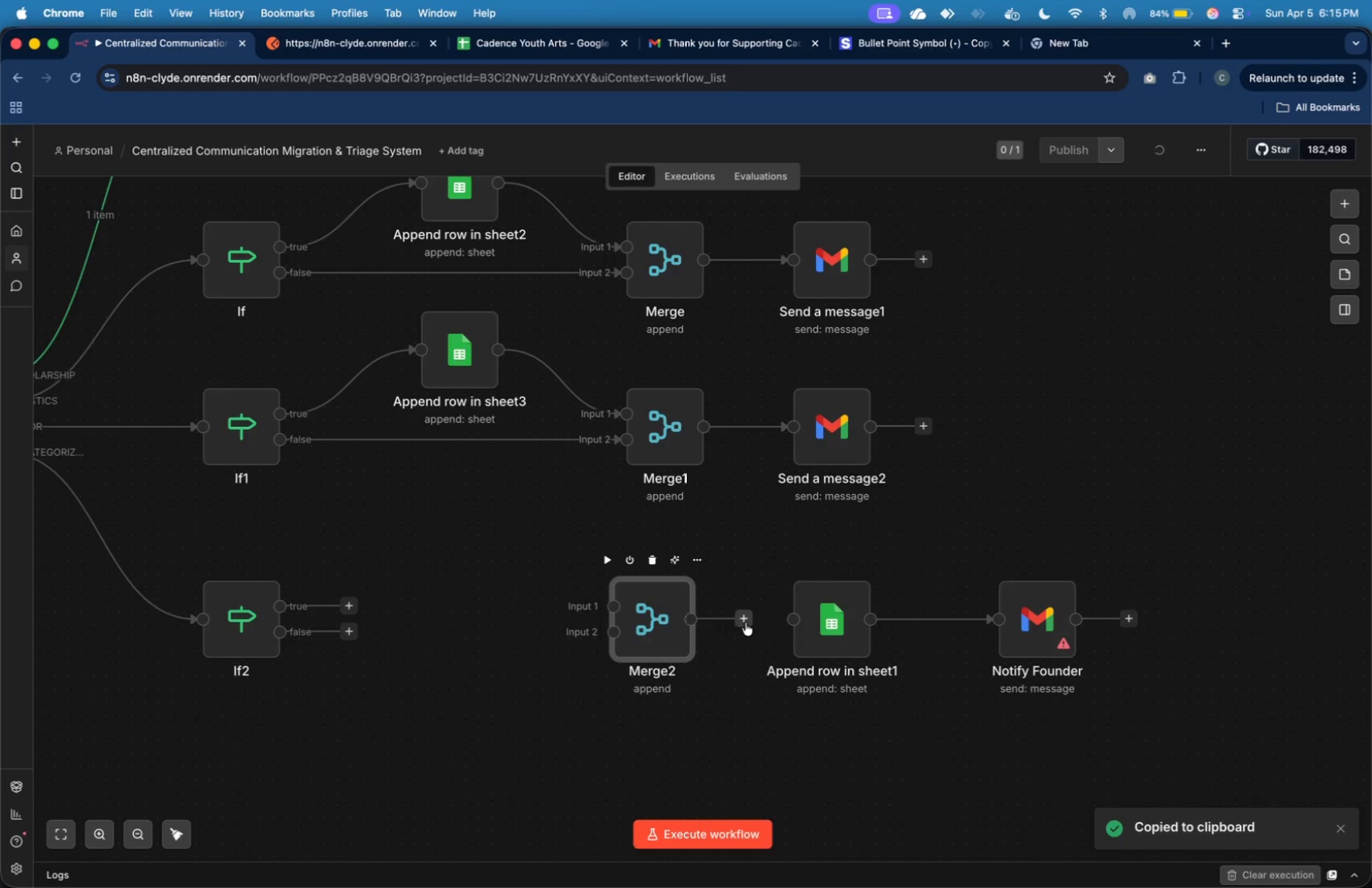 
left_click_drag(start_coordinate=[745, 622], to_coordinate=[762, 623])
 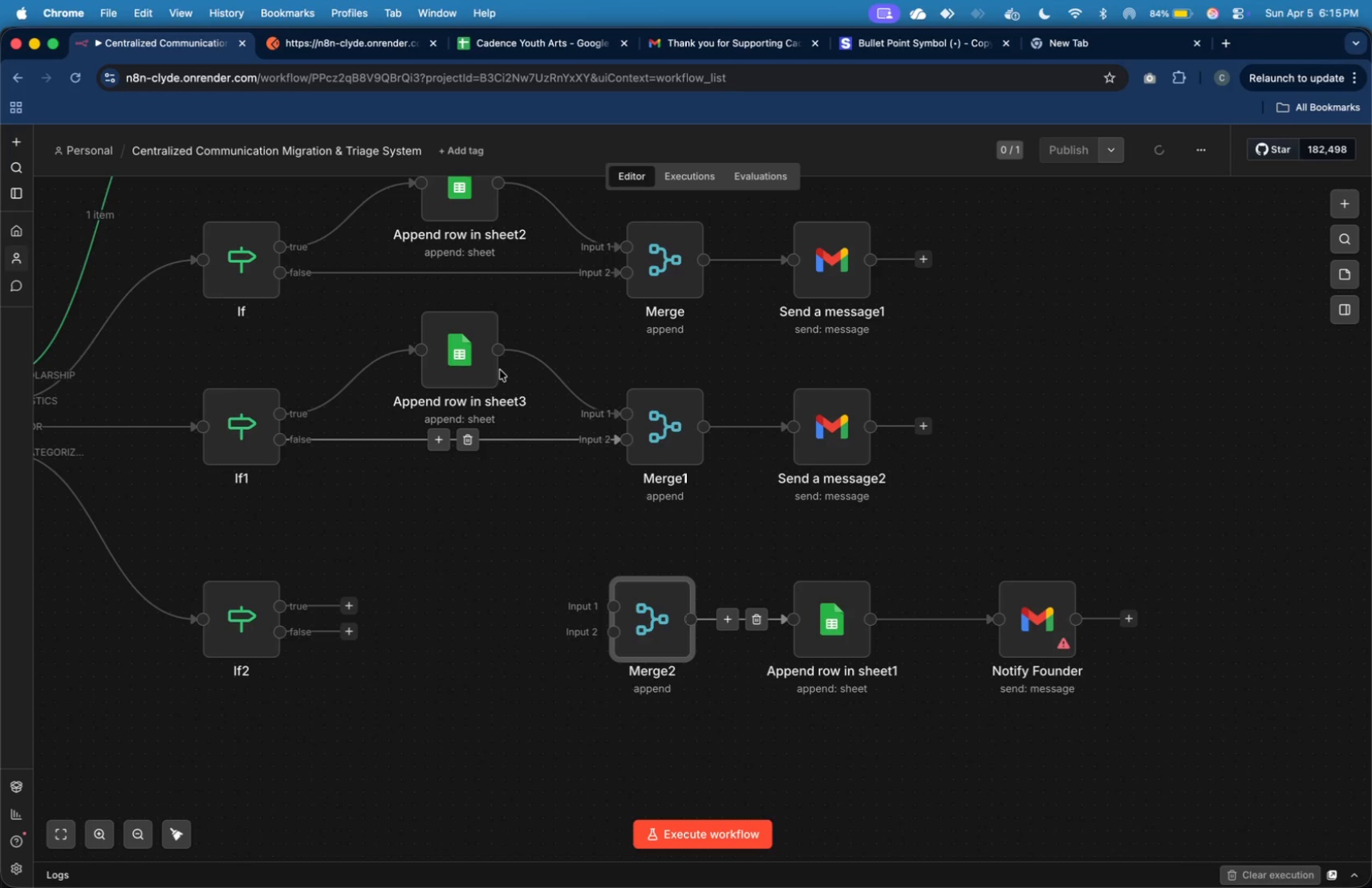 
left_click([469, 359])
 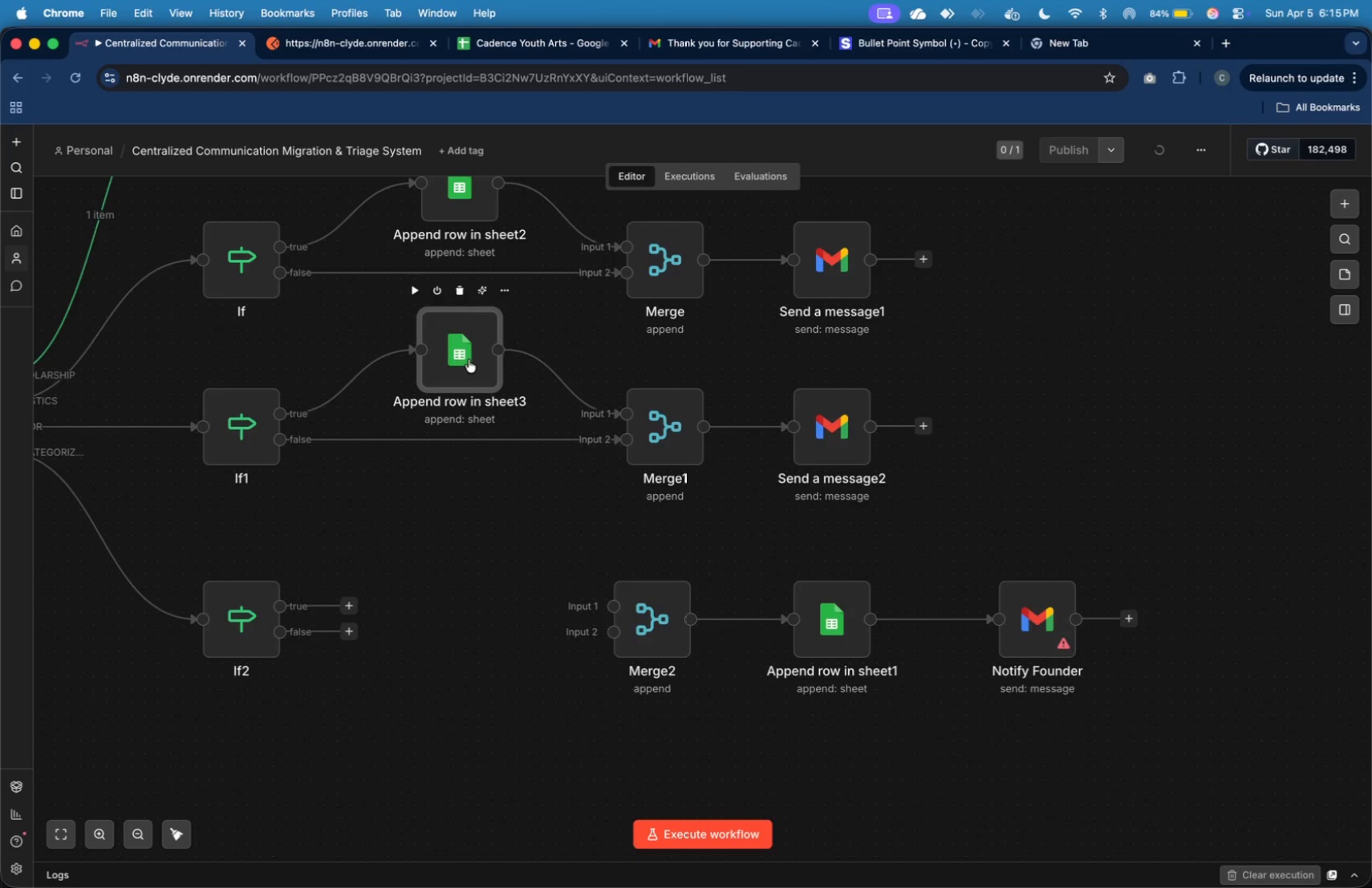 
key(Meta+C)
 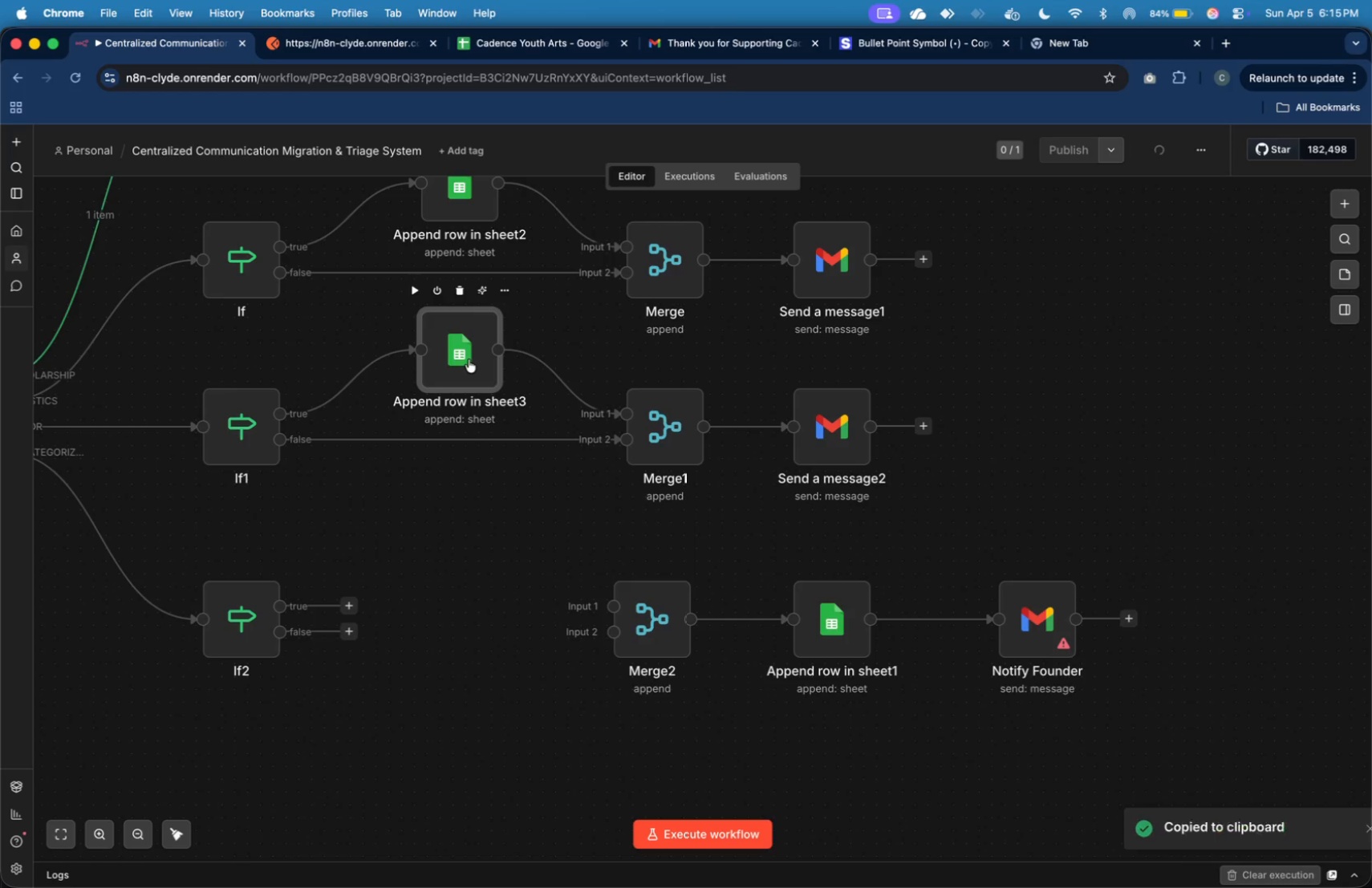 
key(Meta+V)
 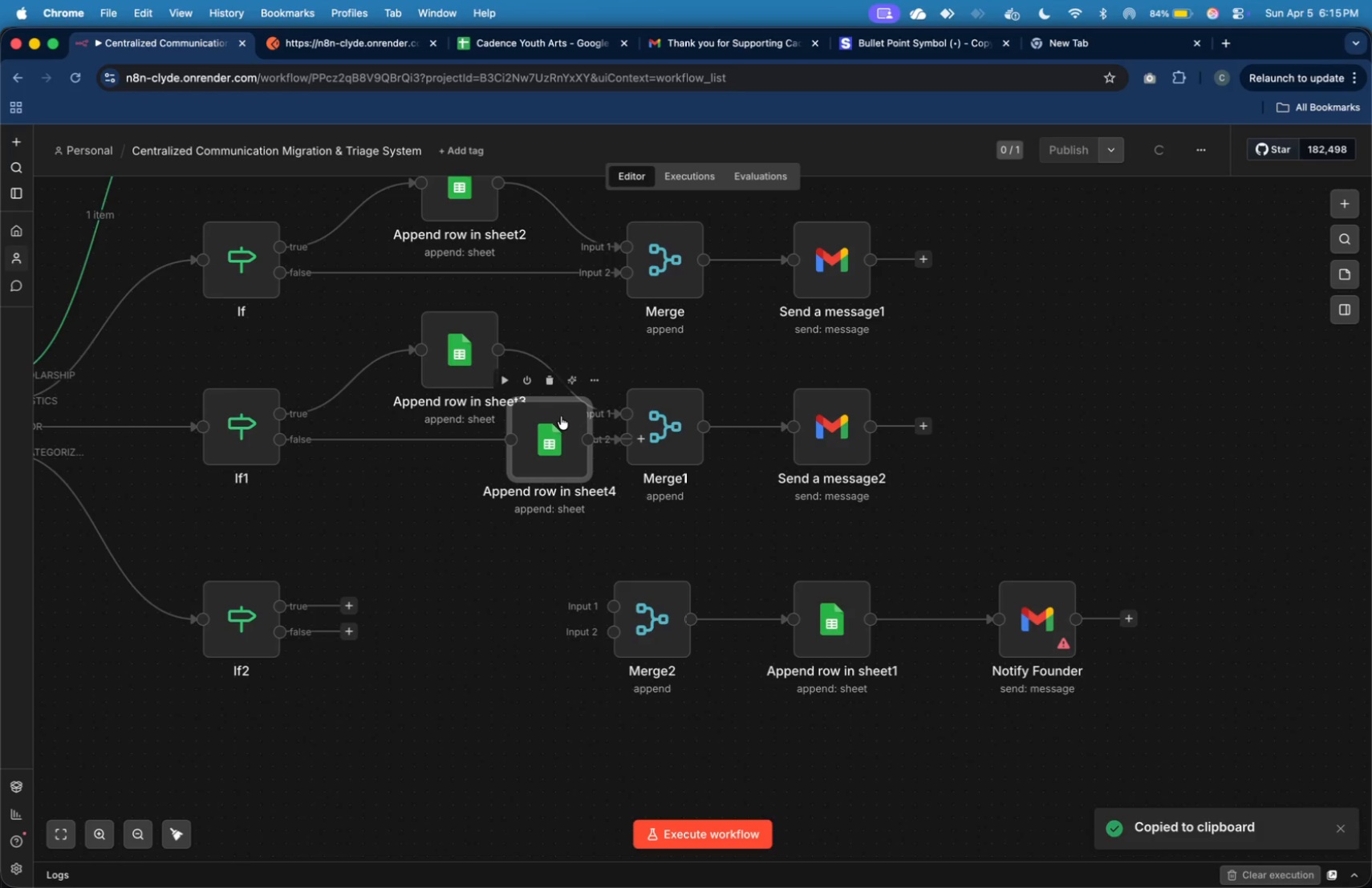 
left_click_drag(start_coordinate=[562, 420], to_coordinate=[480, 498])
 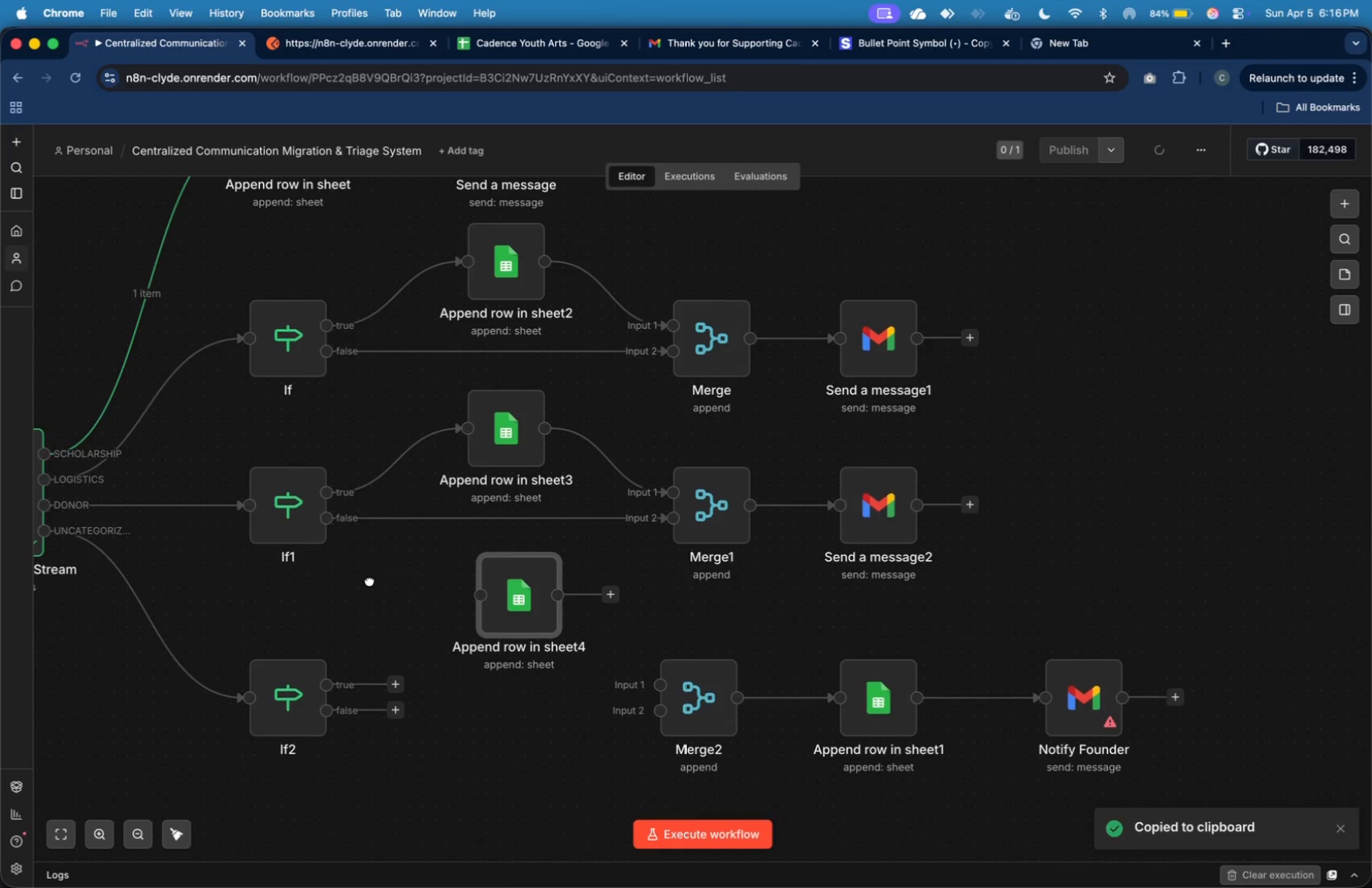 
mouse_move([420, 626])
 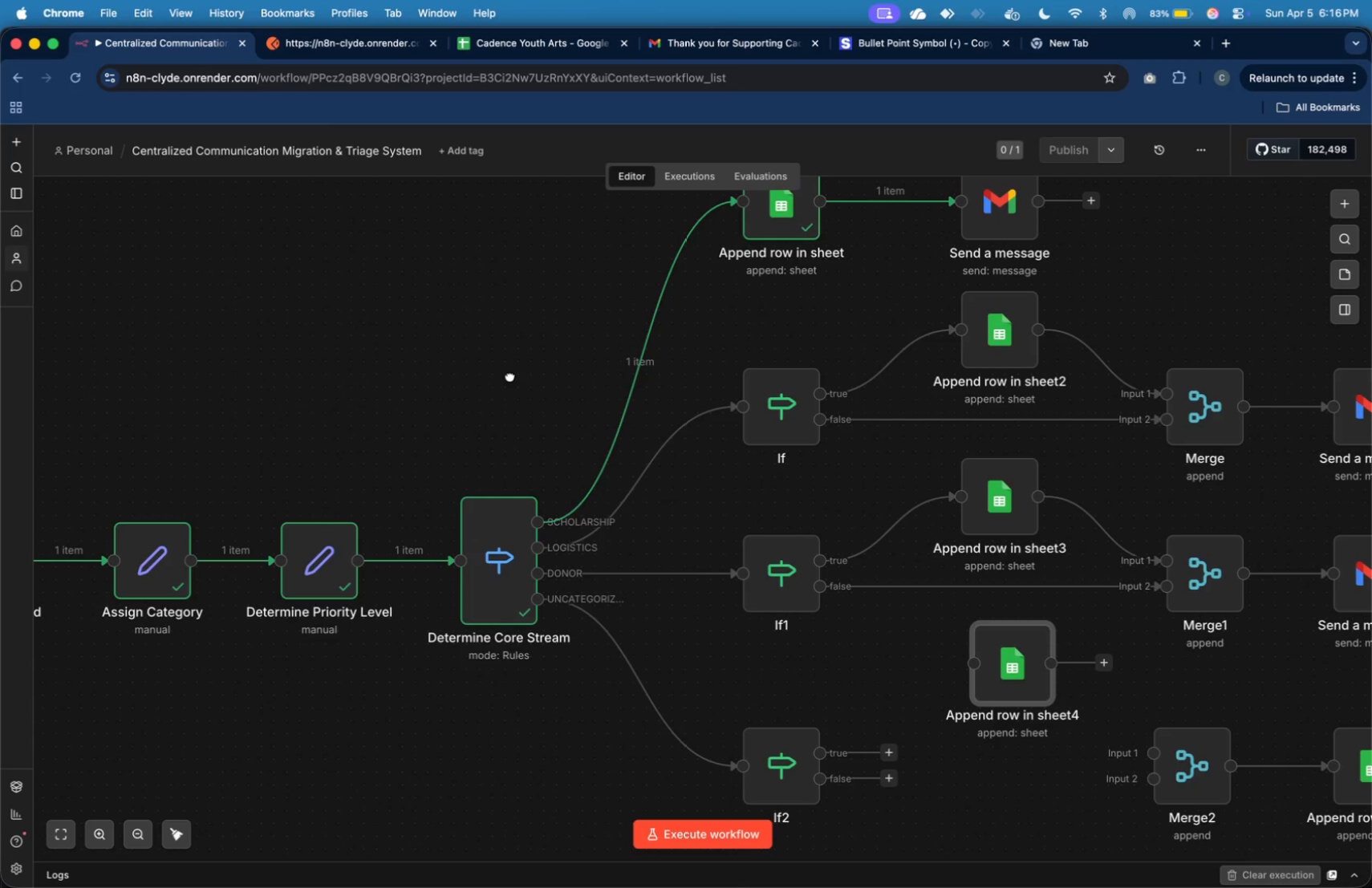 
wait(54.15)
 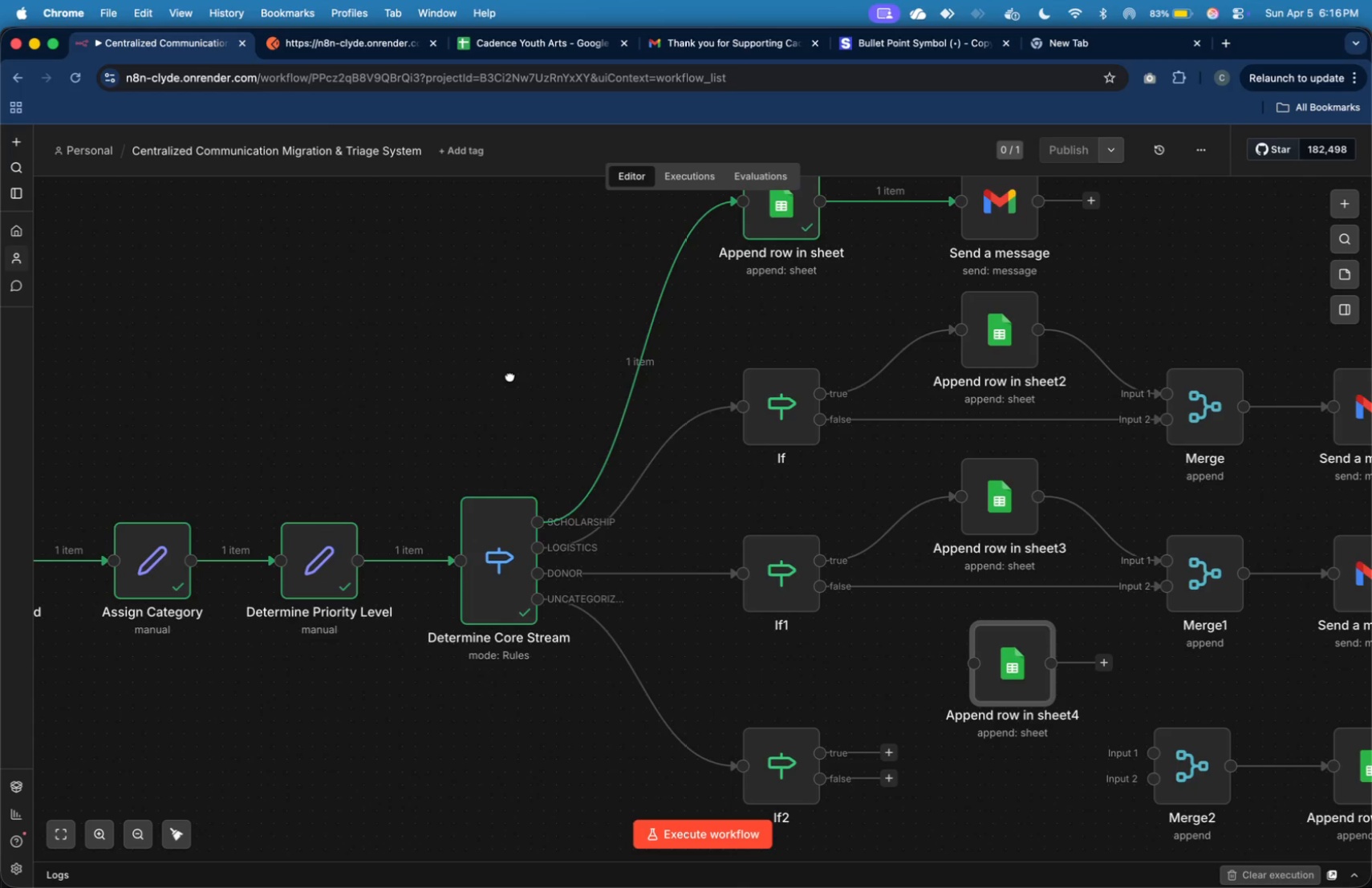 
left_click([72, 828])
 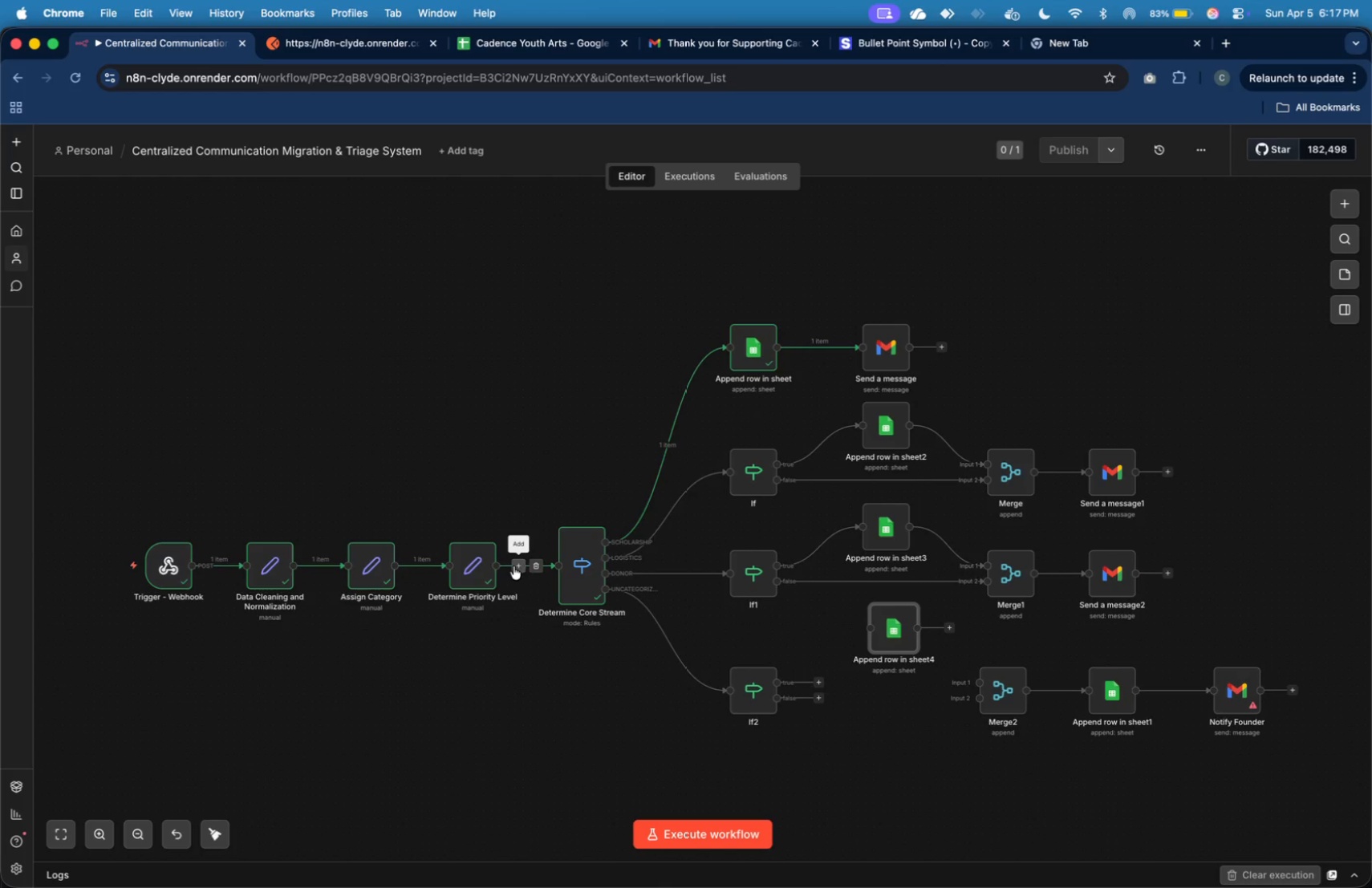 
wait(7.78)
 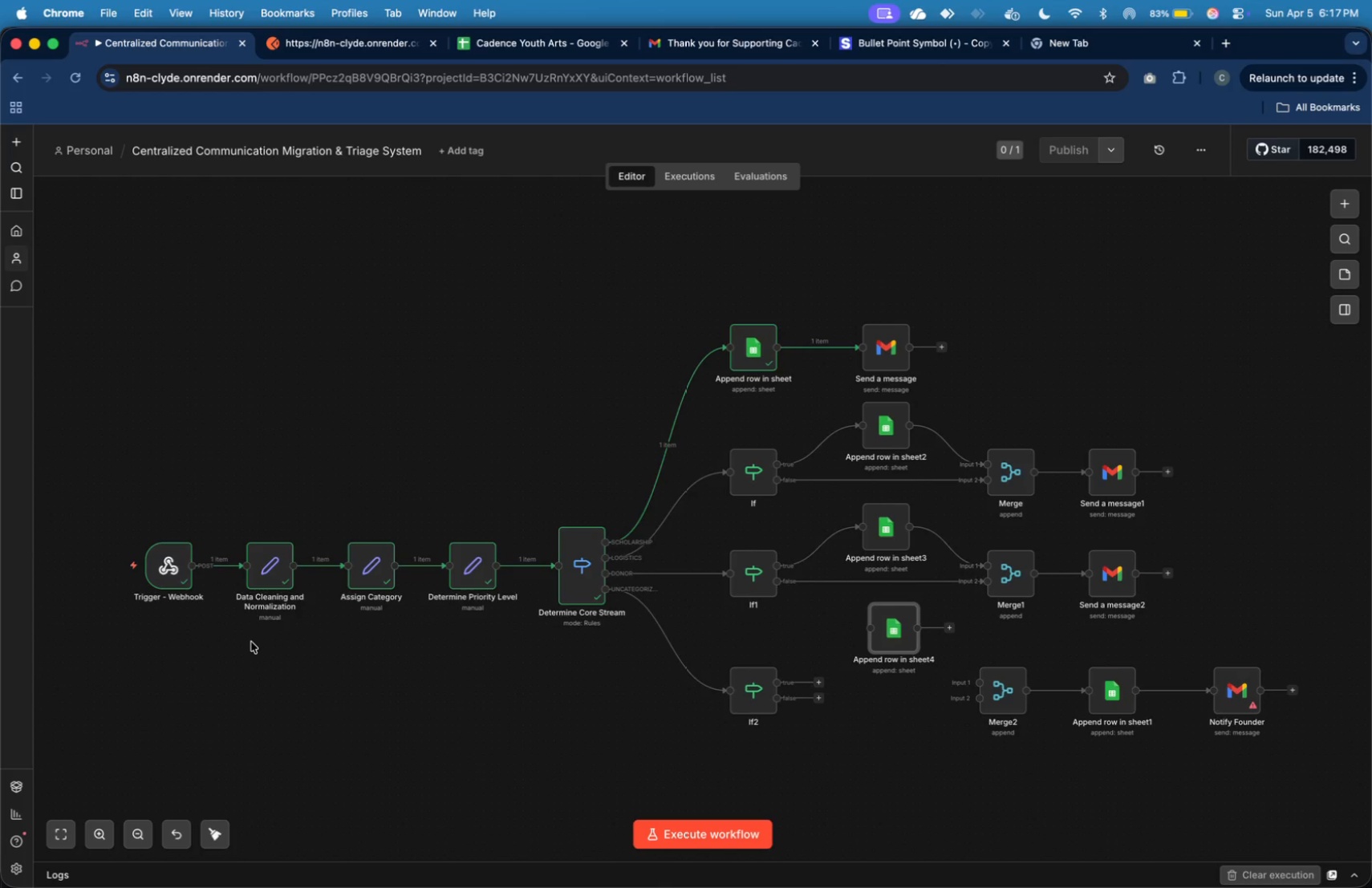 
type(IF)
 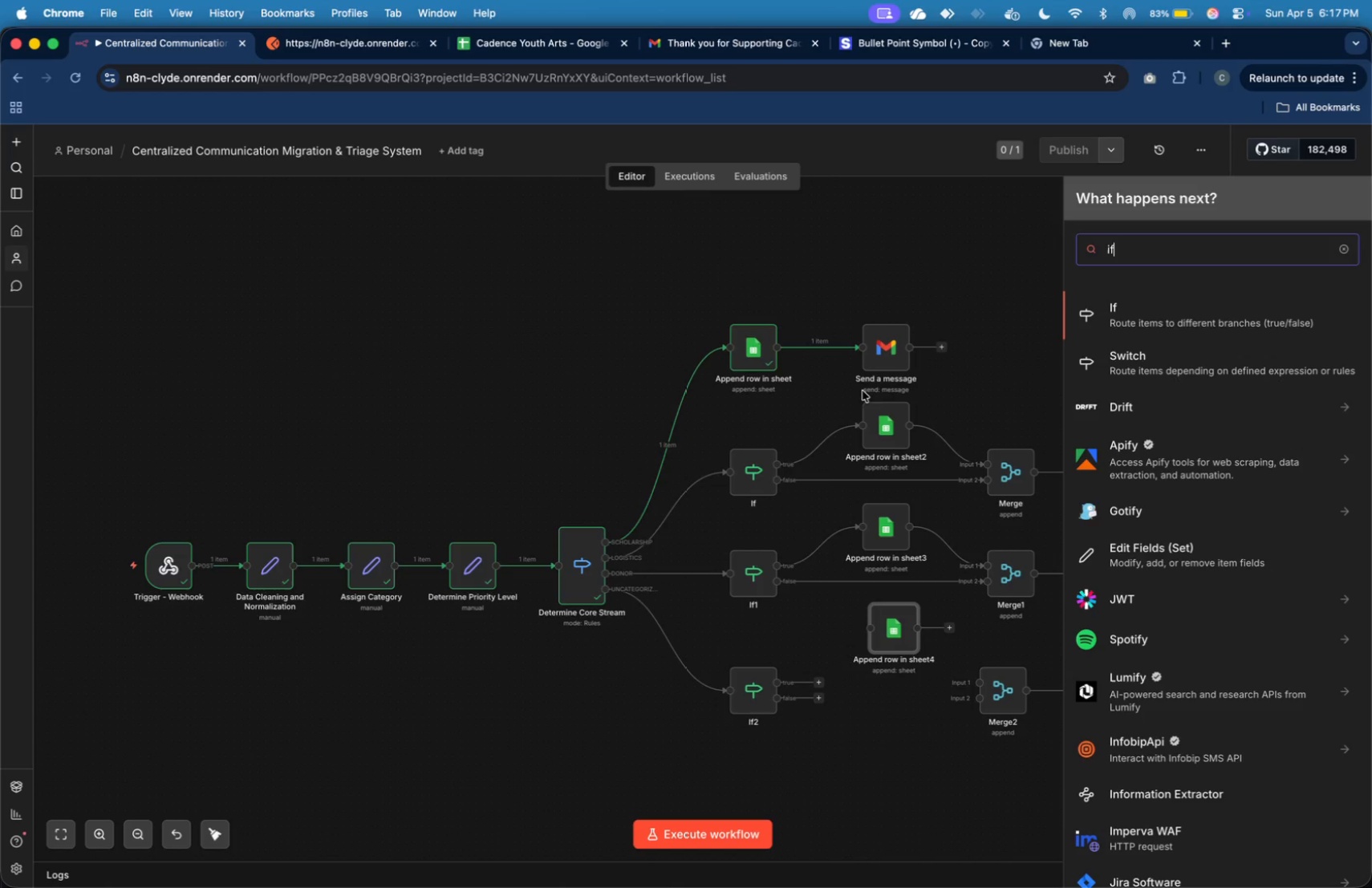 
left_click([1123, 302])
 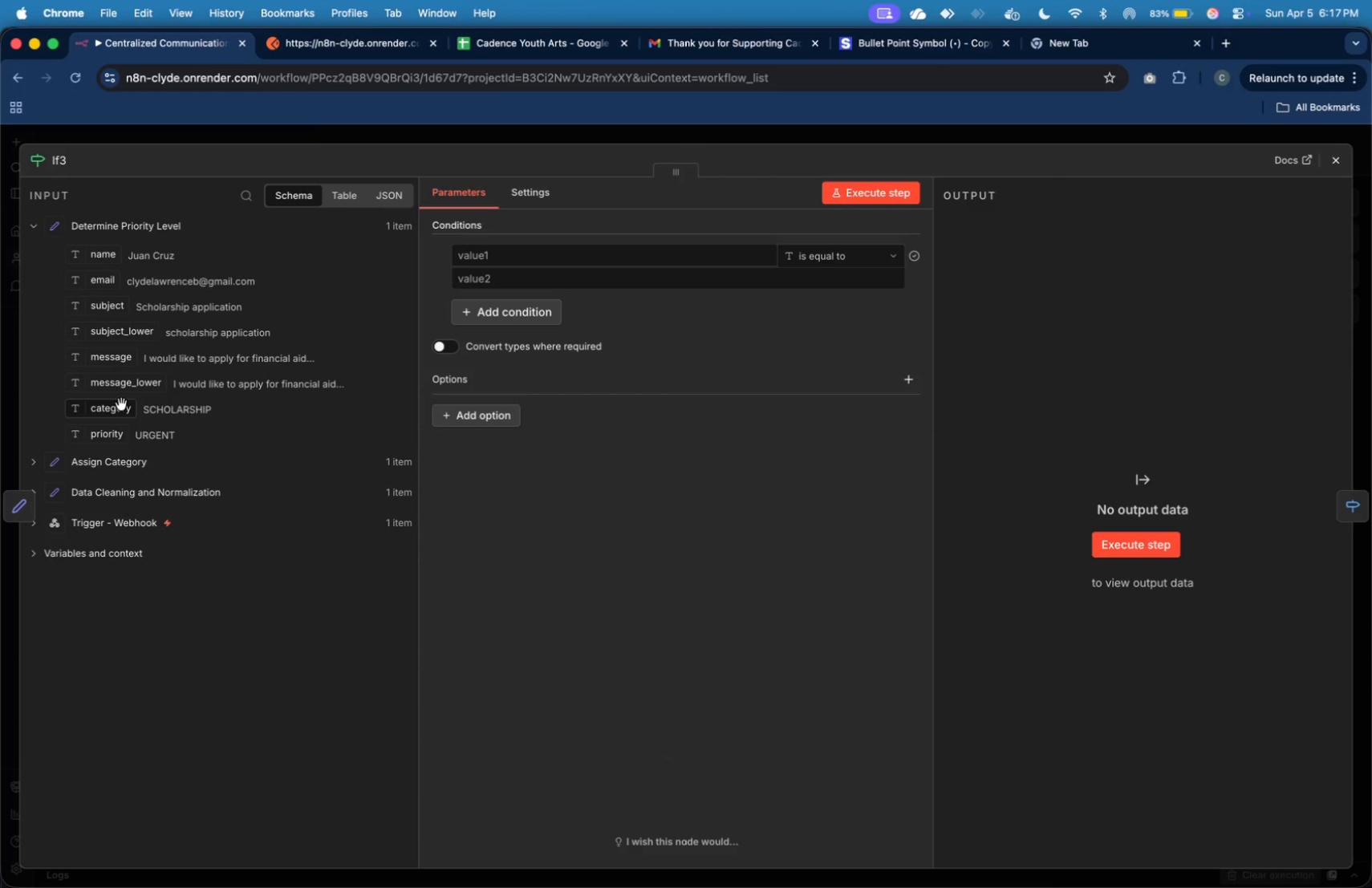 
left_click_drag(start_coordinate=[116, 432], to_coordinate=[454, 262])
 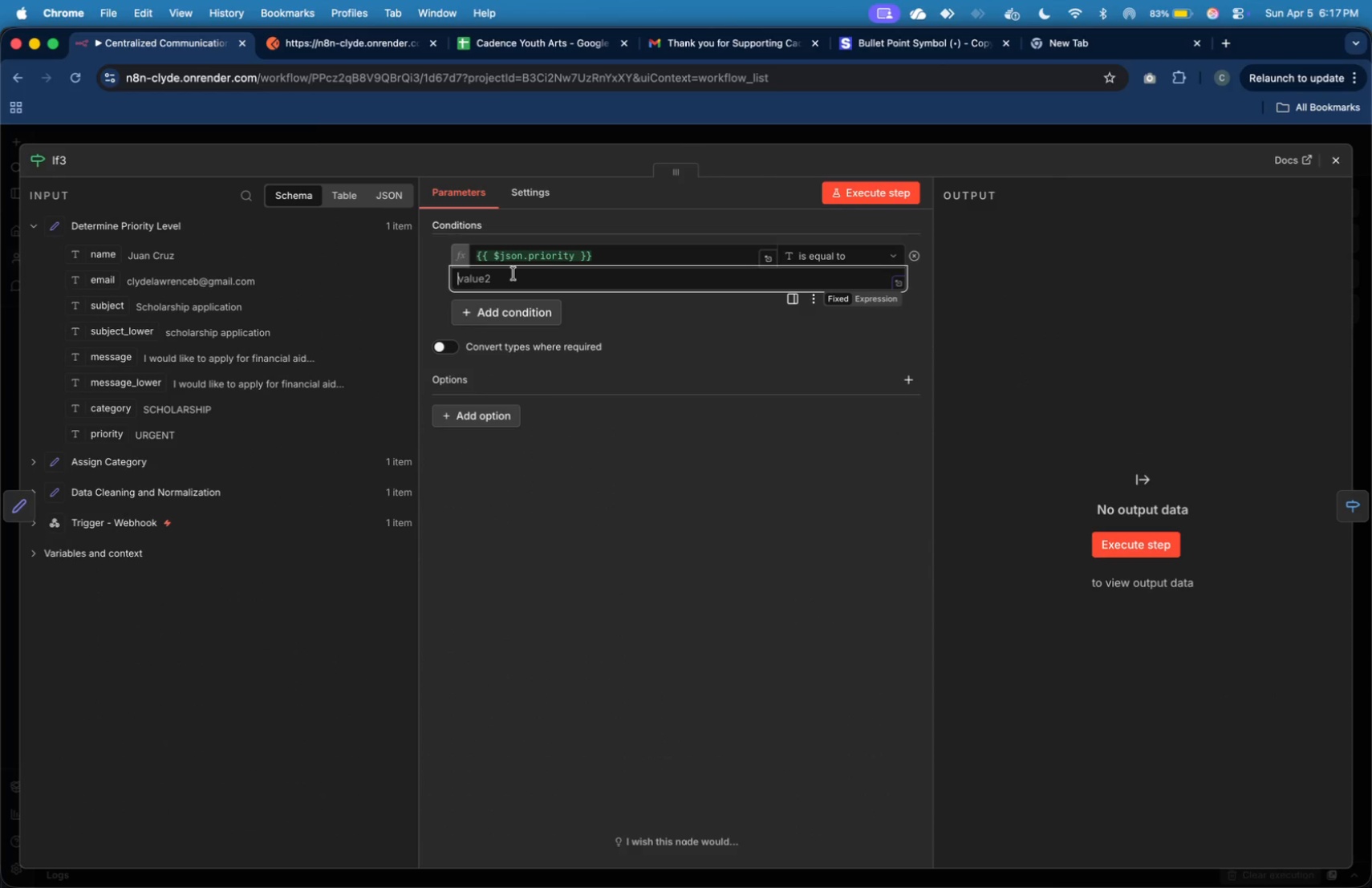 
type(urgent)
 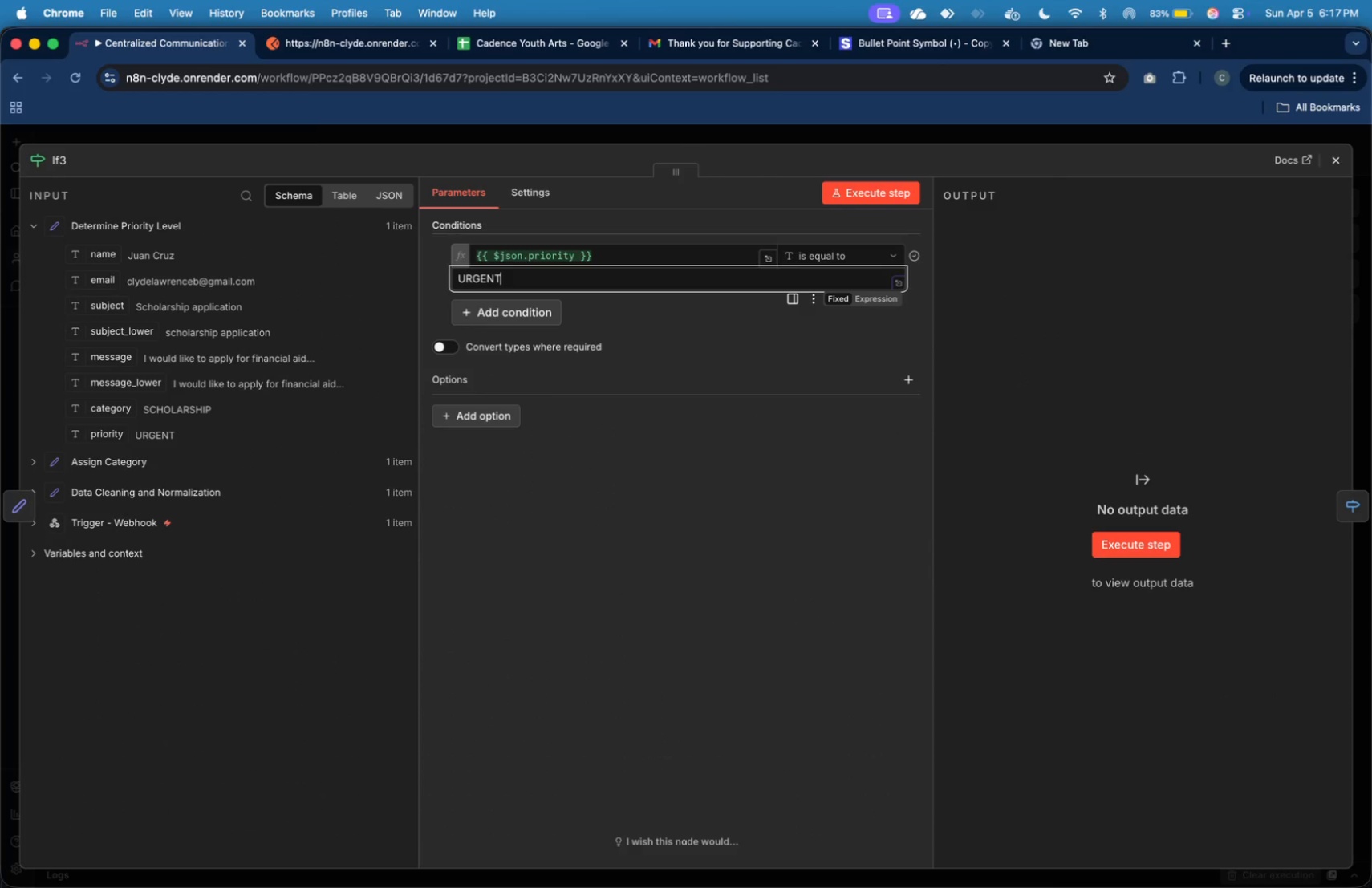 
key(Enter)
 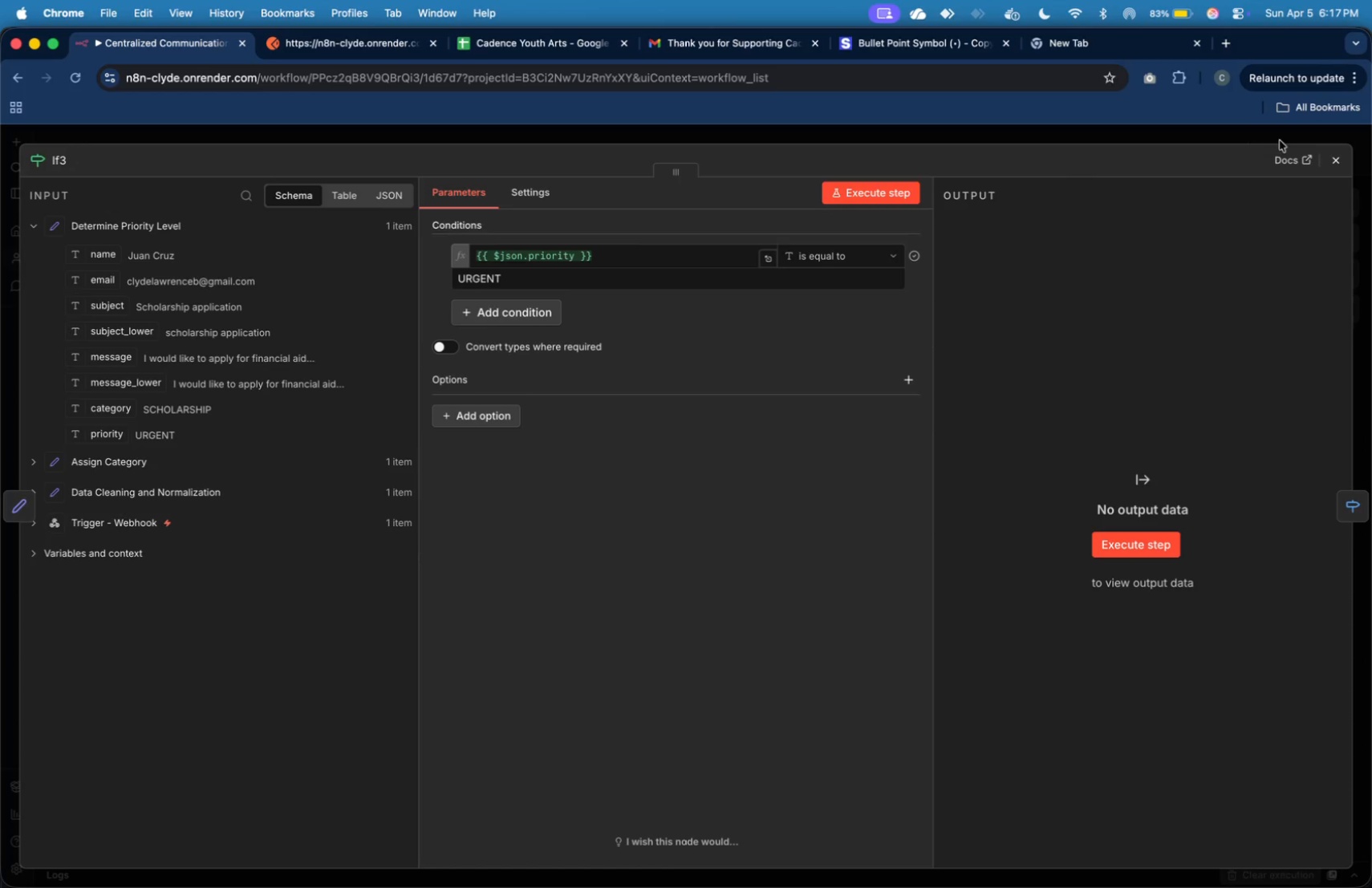 
left_click([1332, 156])
 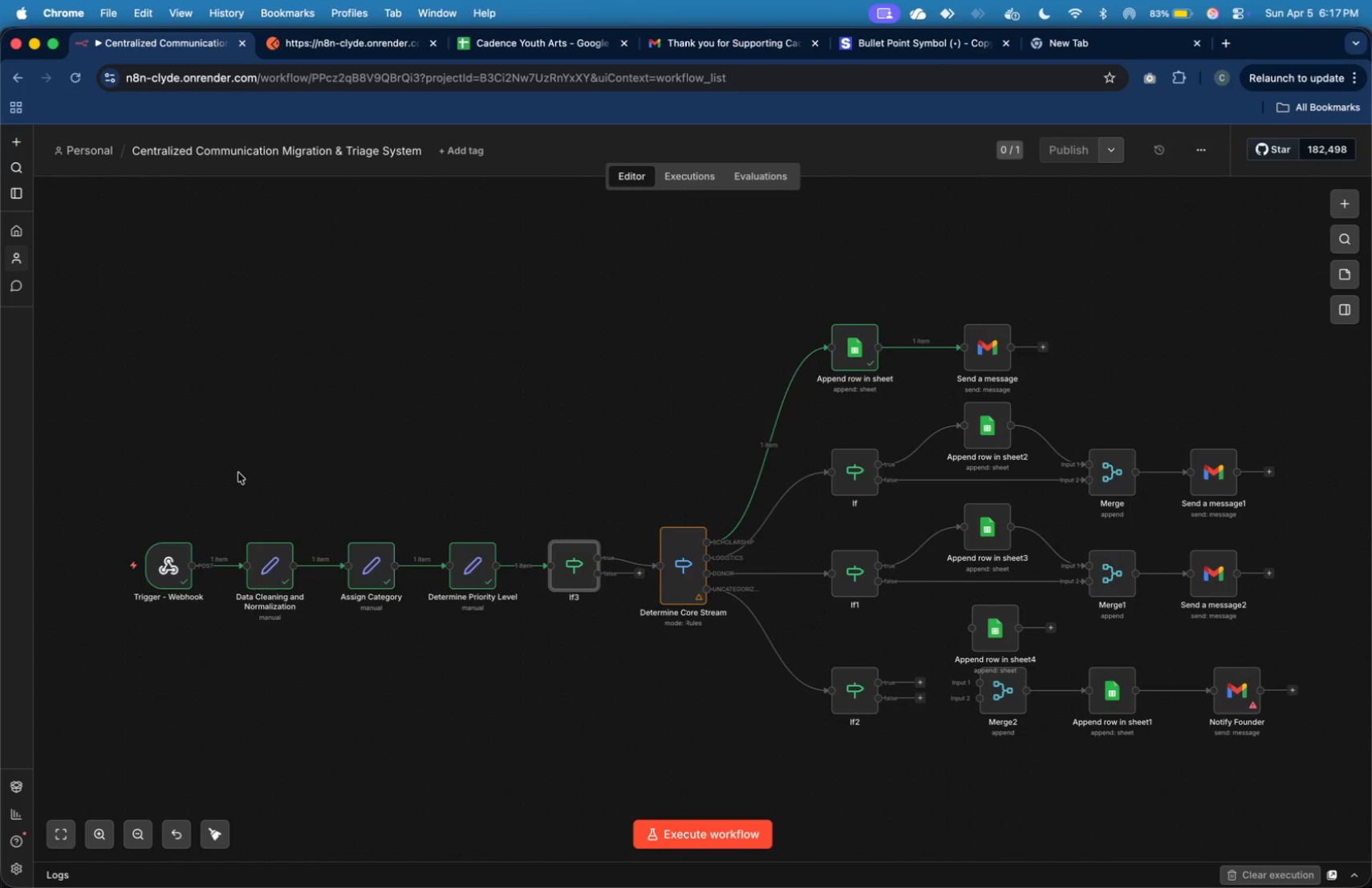 
wait(5.01)
 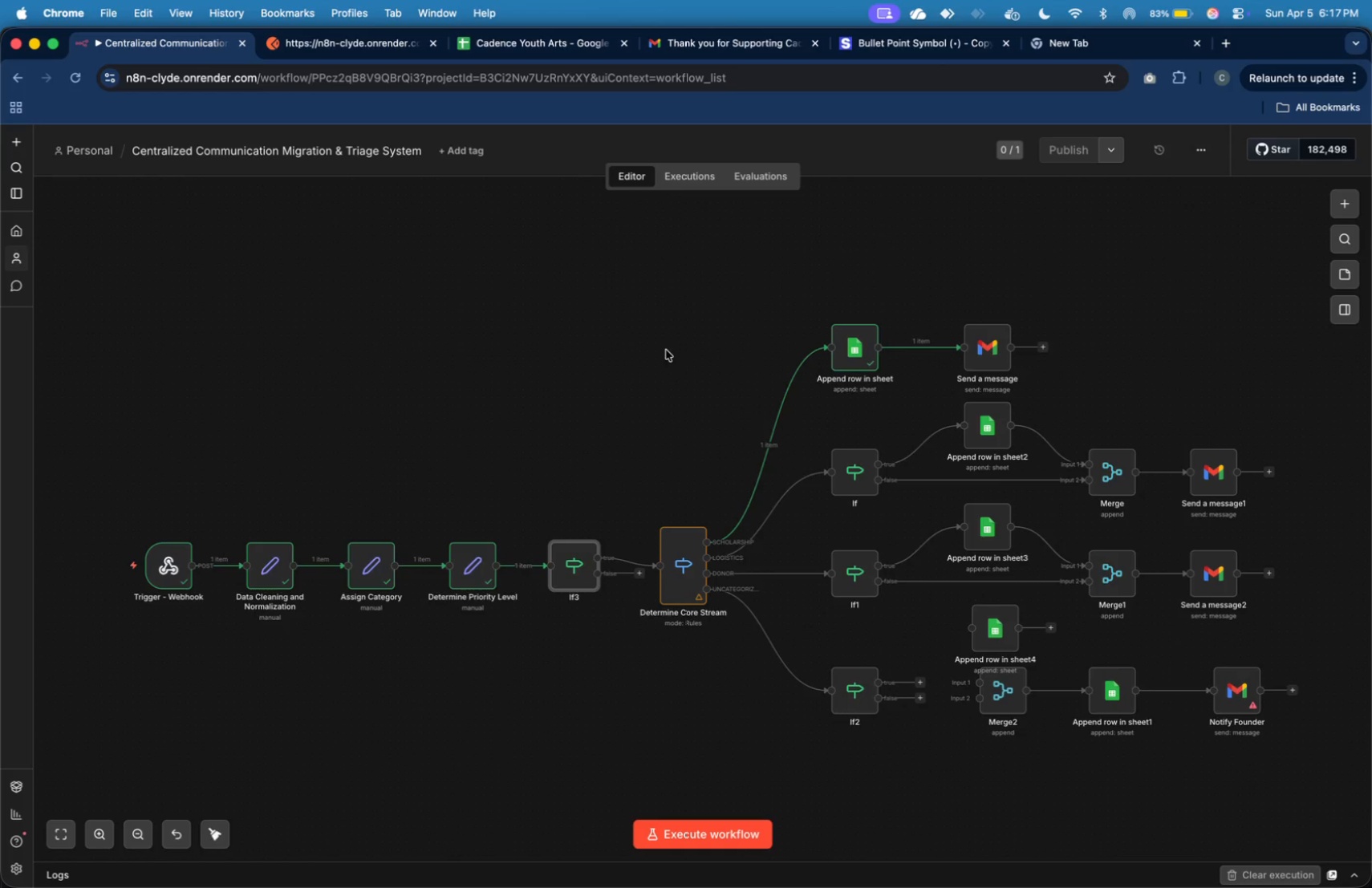 
left_click_drag(start_coordinate=[113, 513], to_coordinate=[615, 664])
 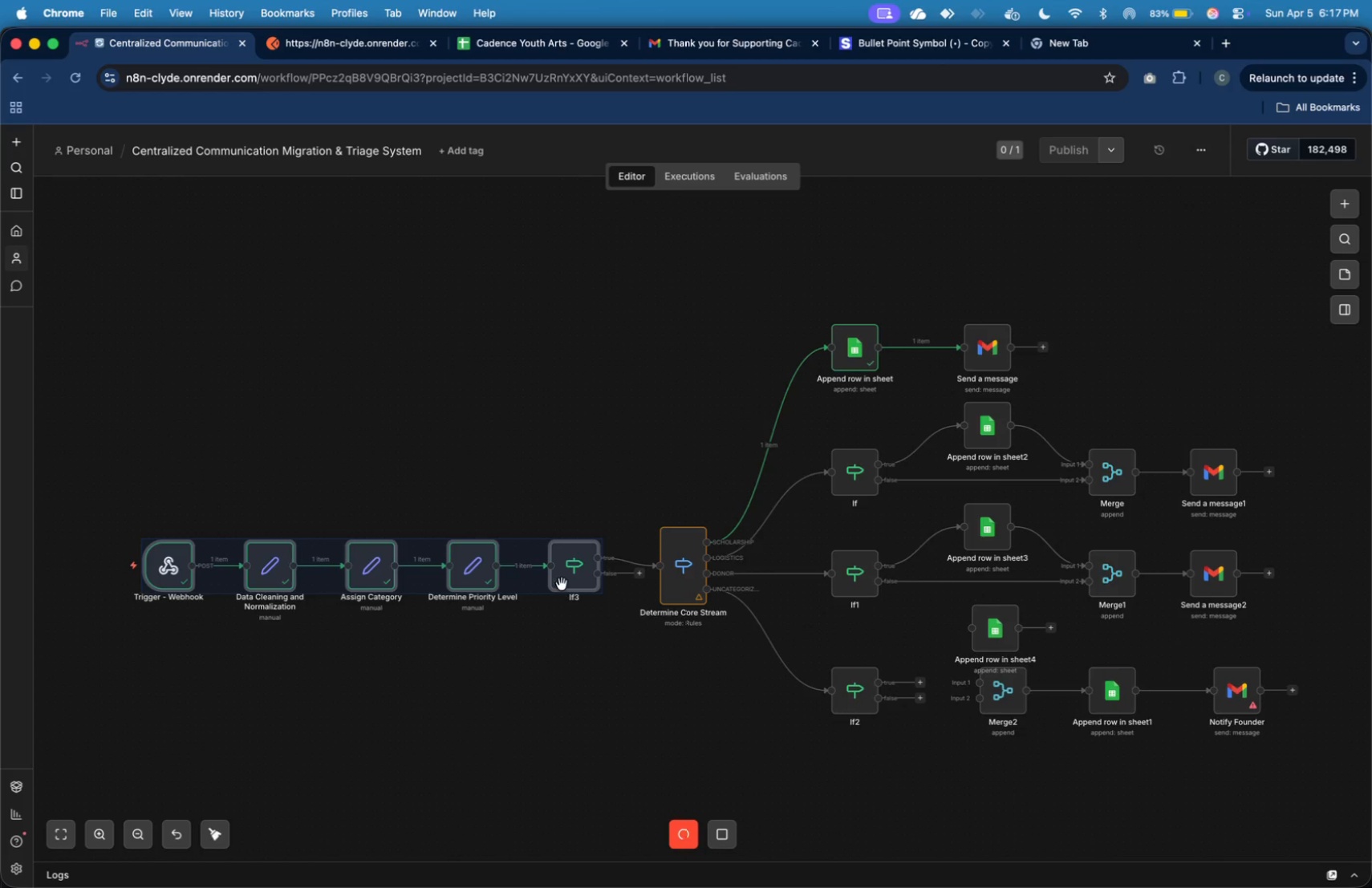 
left_click_drag(start_coordinate=[562, 582], to_coordinate=[457, 596])
 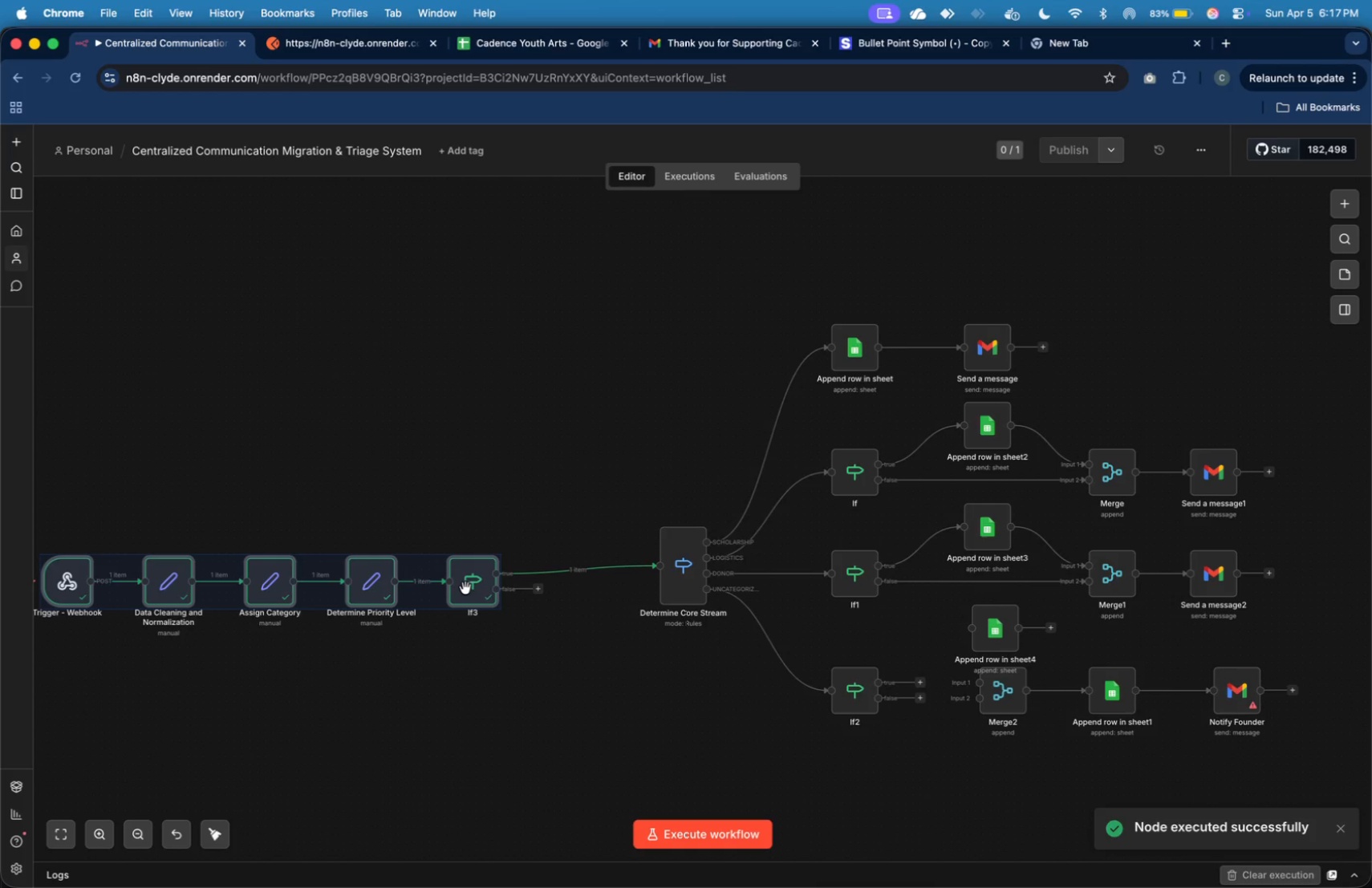 
left_click_drag(start_coordinate=[466, 591], to_coordinate=[479, 584])
 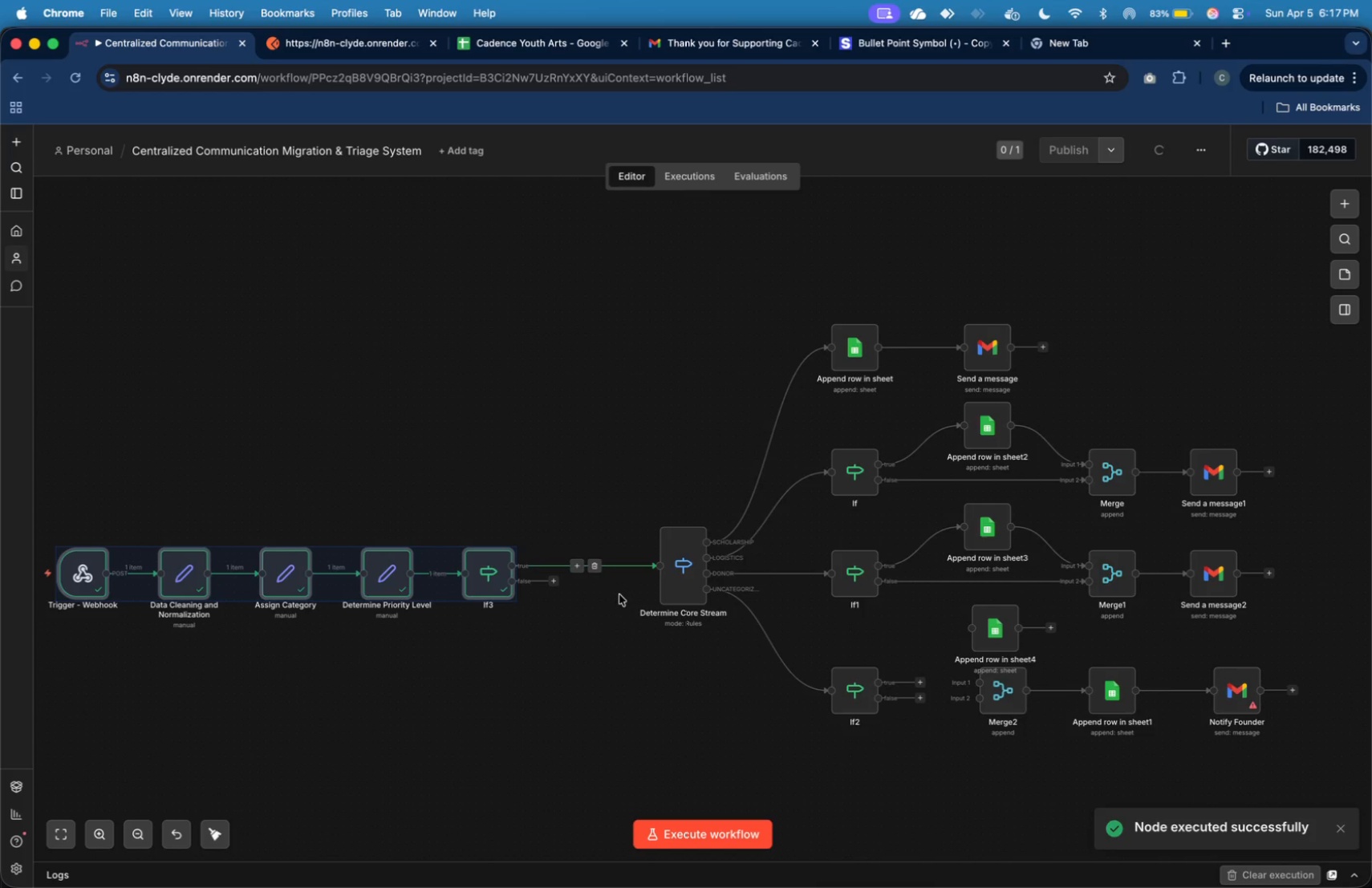 
mouse_move([603, 555])
 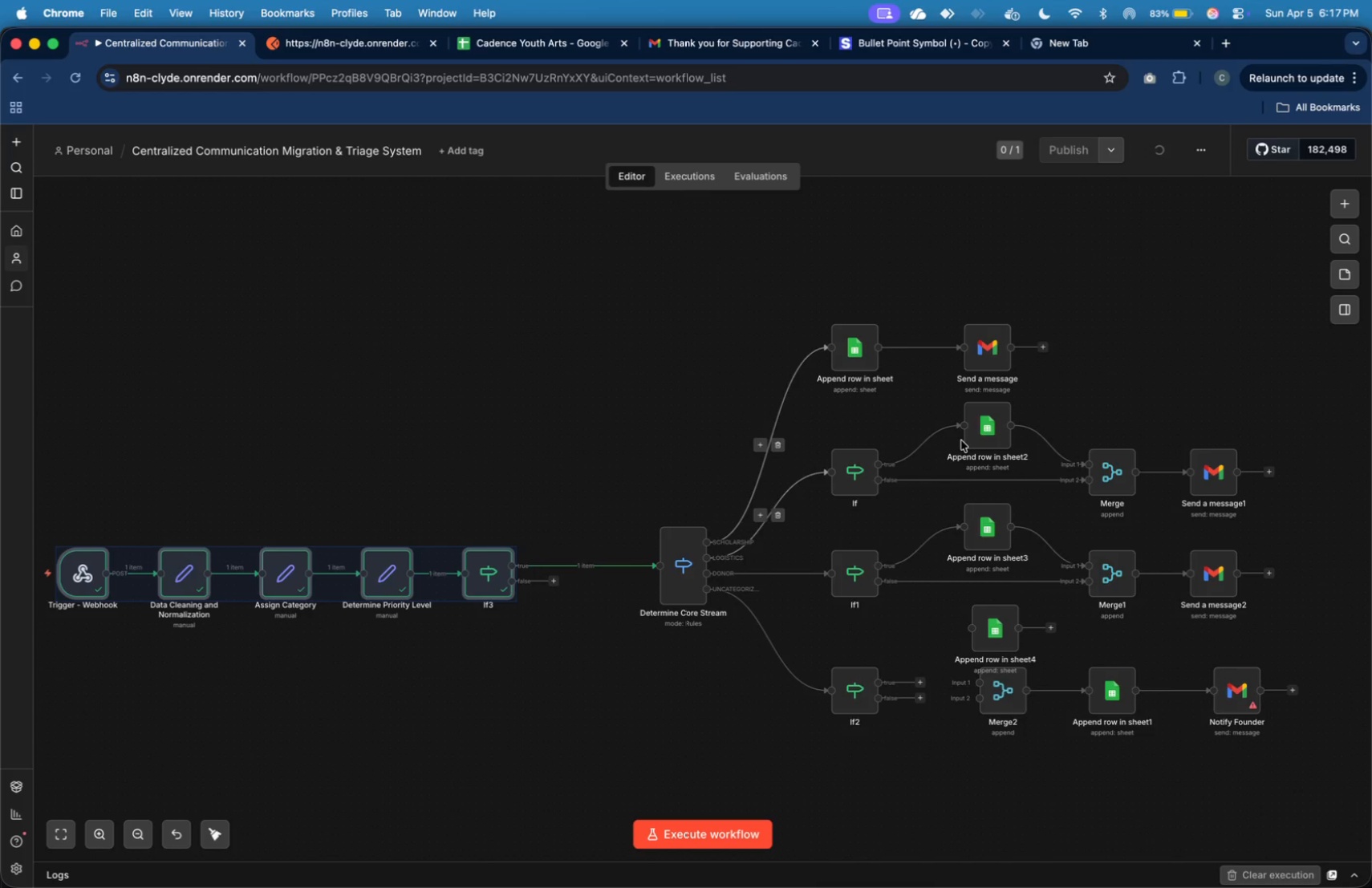 
left_click([1004, 427])
 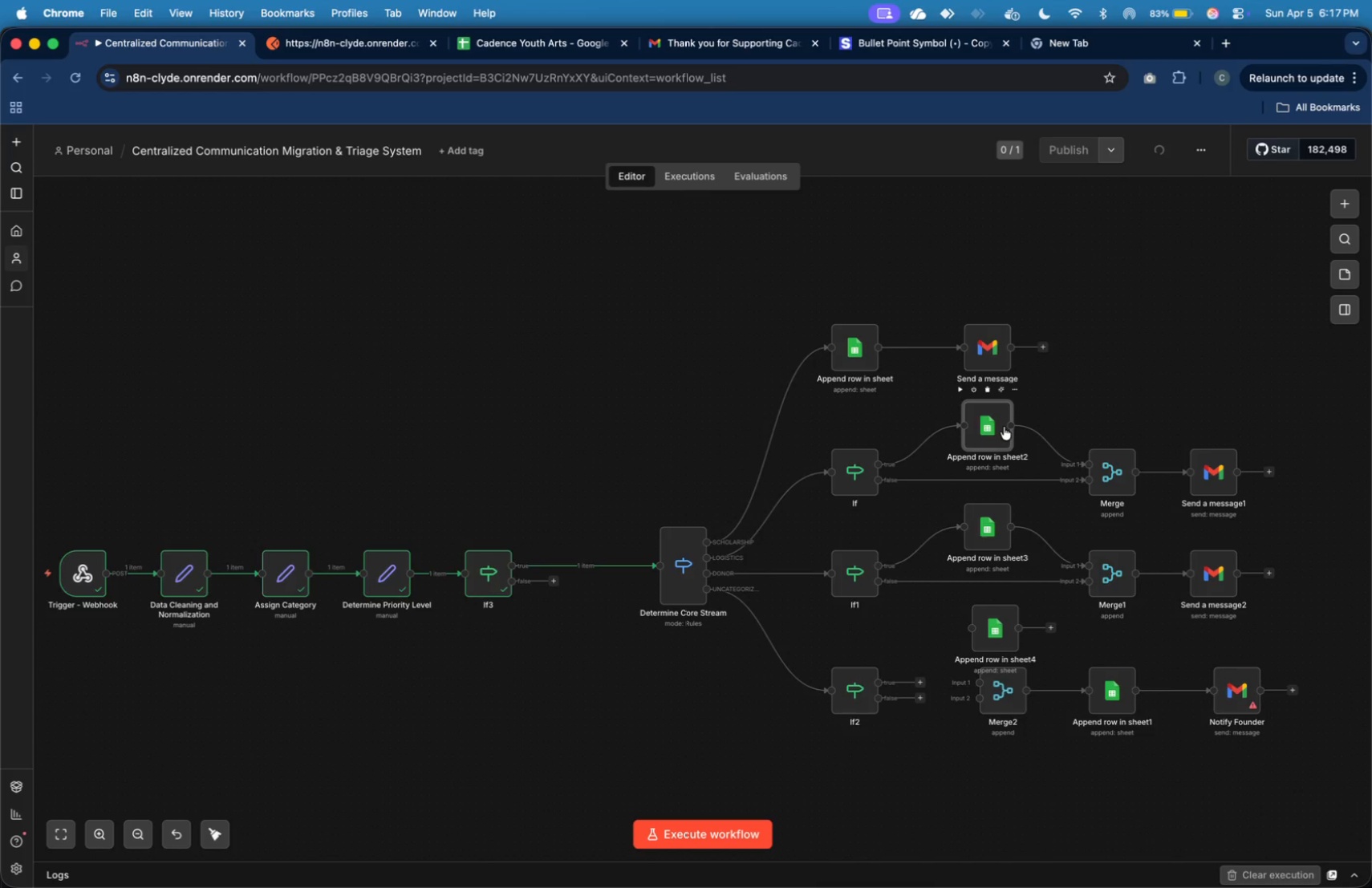 
key(Meta+C)
 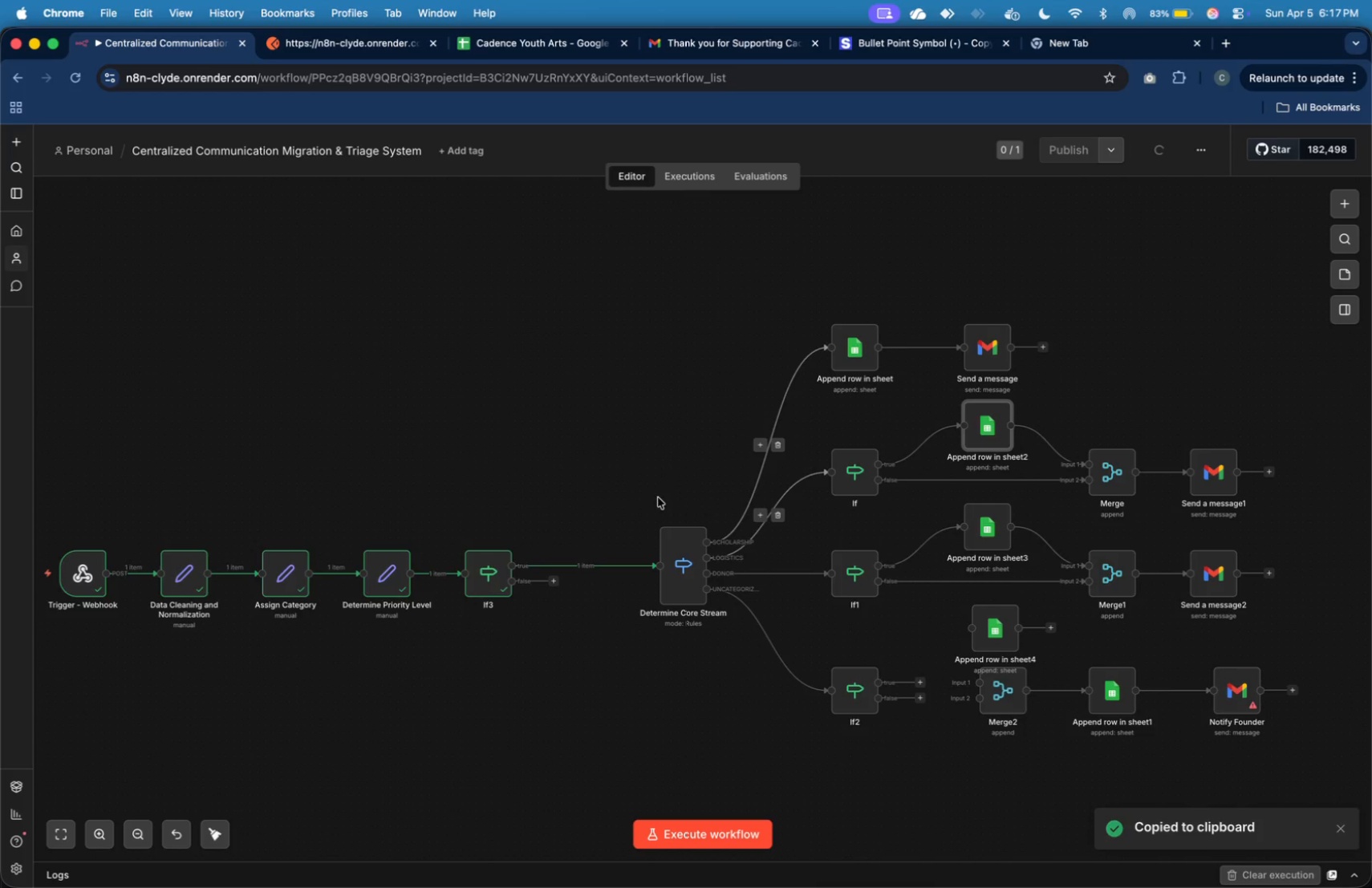 
mouse_move([582, 562])
 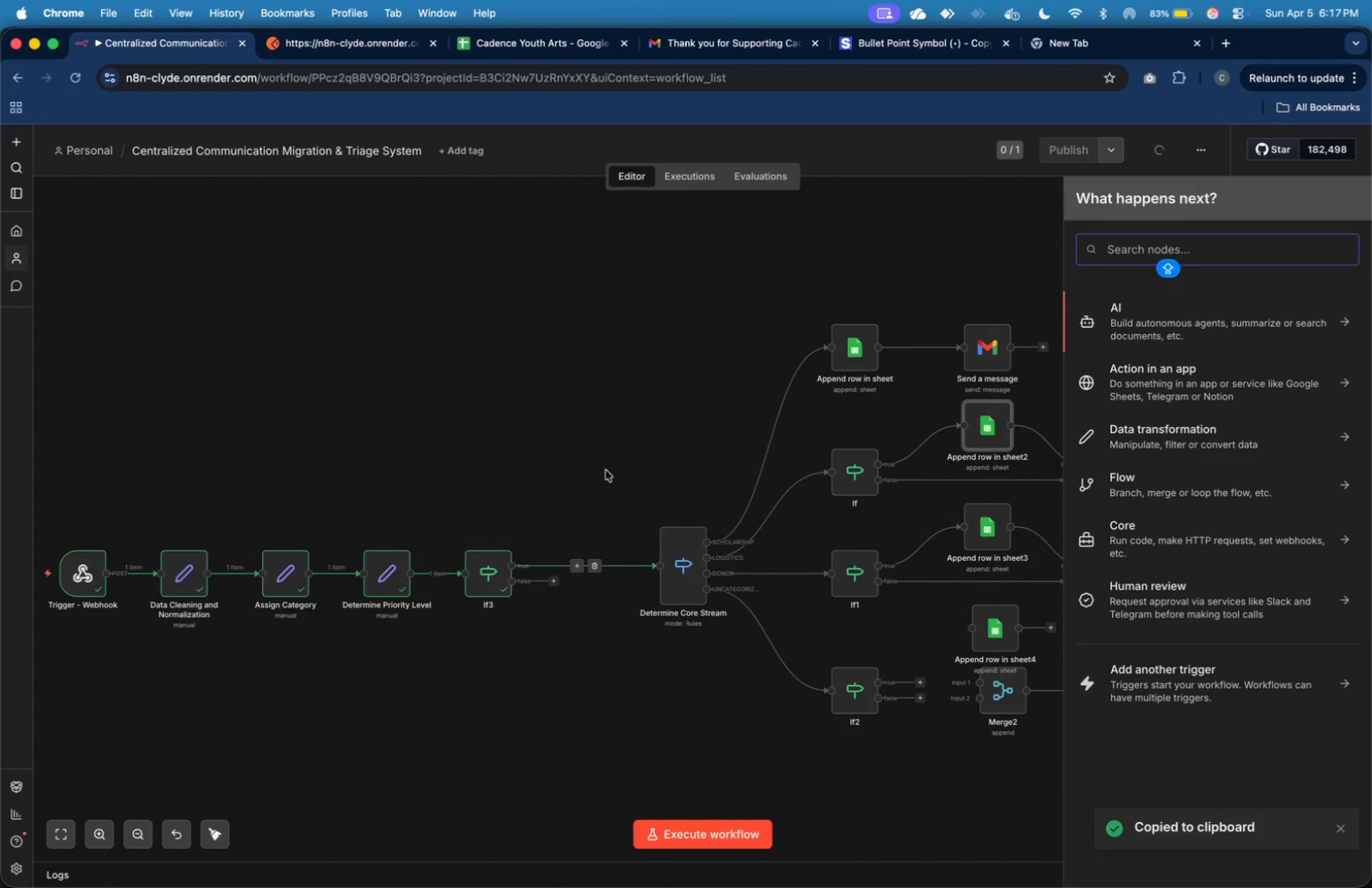 
left_click([606, 462])
 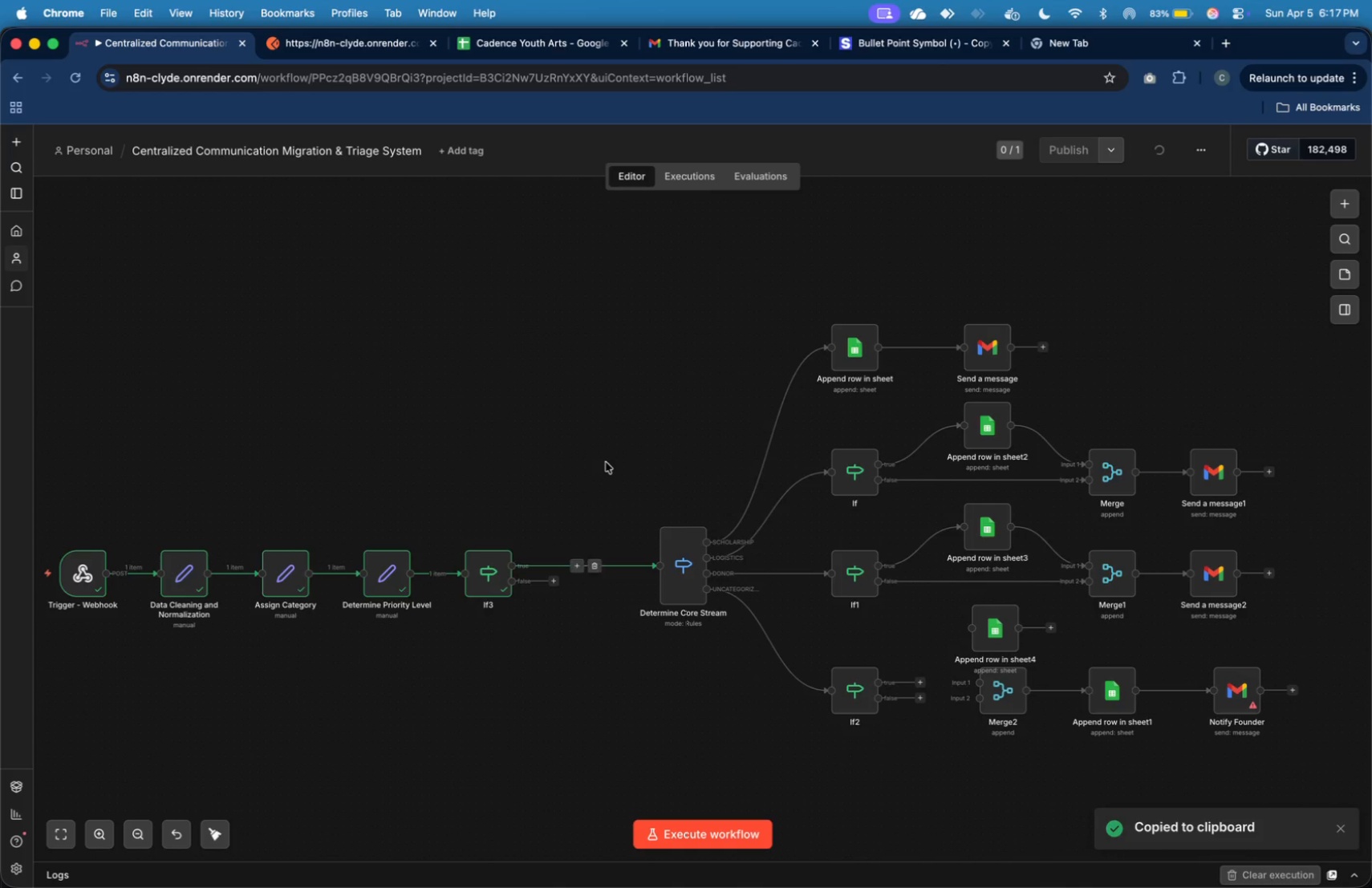 
key(Meta+V)
 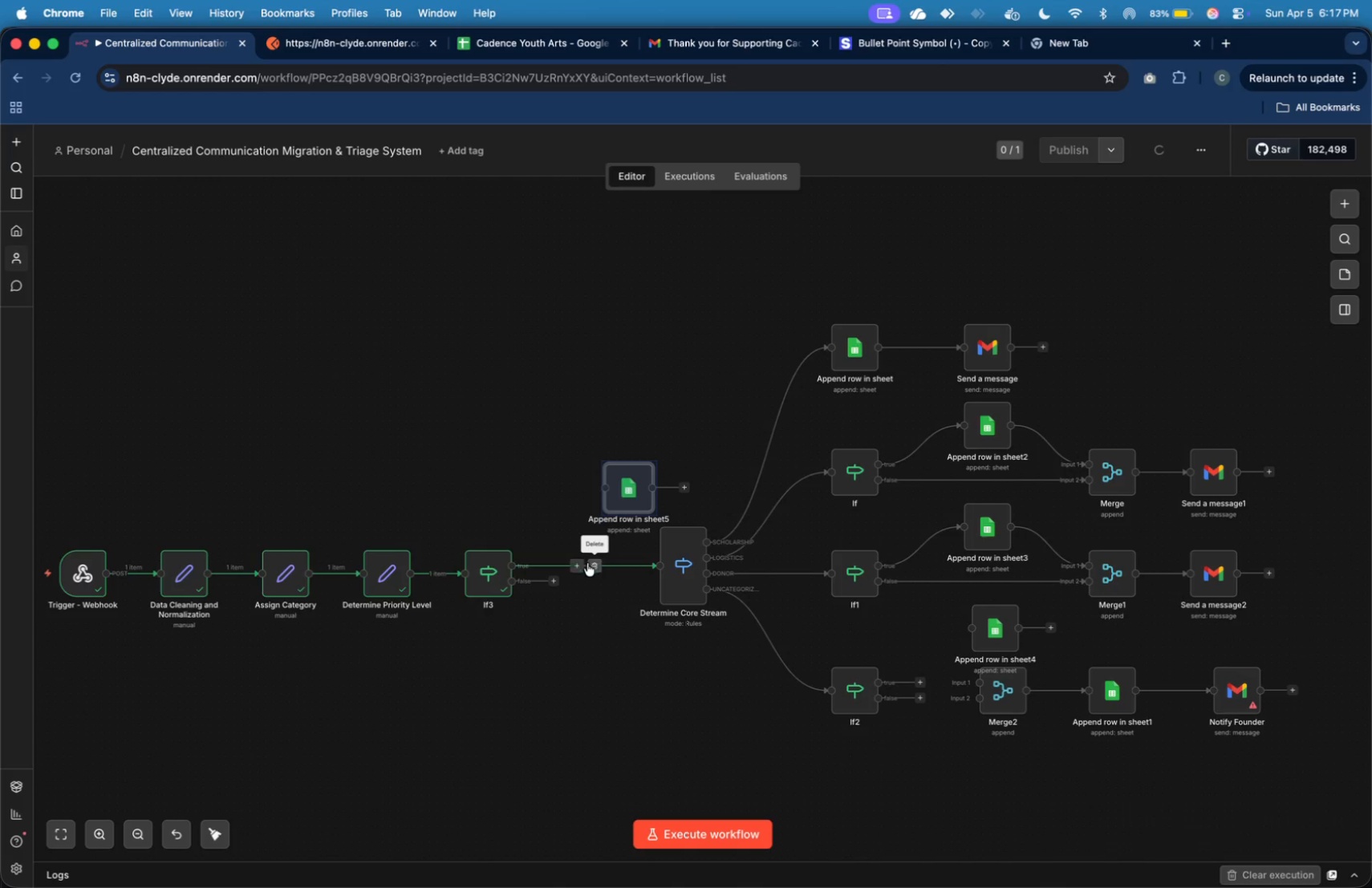 
left_click_drag(start_coordinate=[579, 566], to_coordinate=[599, 492])
 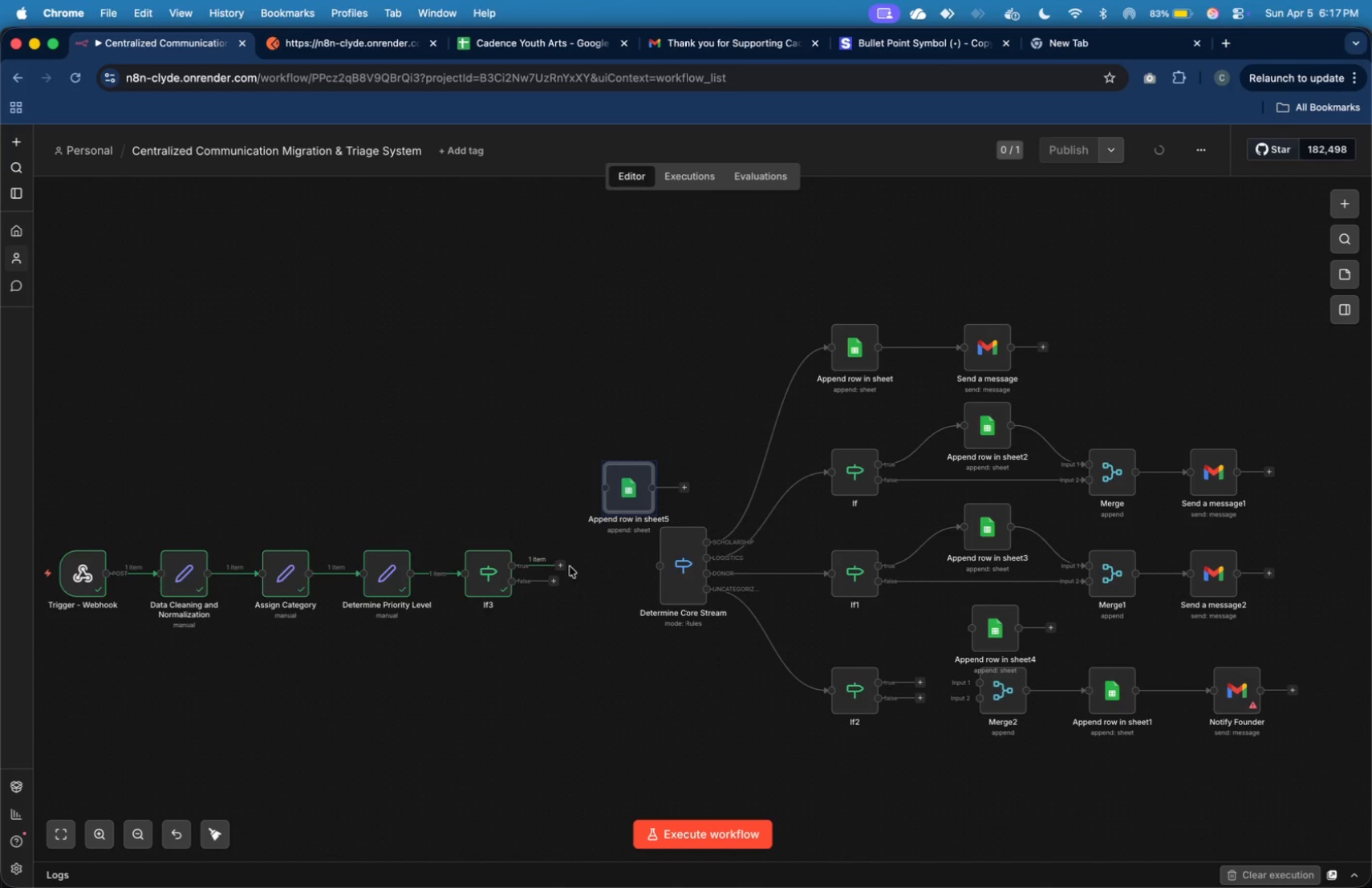 
left_click_drag(start_coordinate=[562, 563], to_coordinate=[599, 492])
 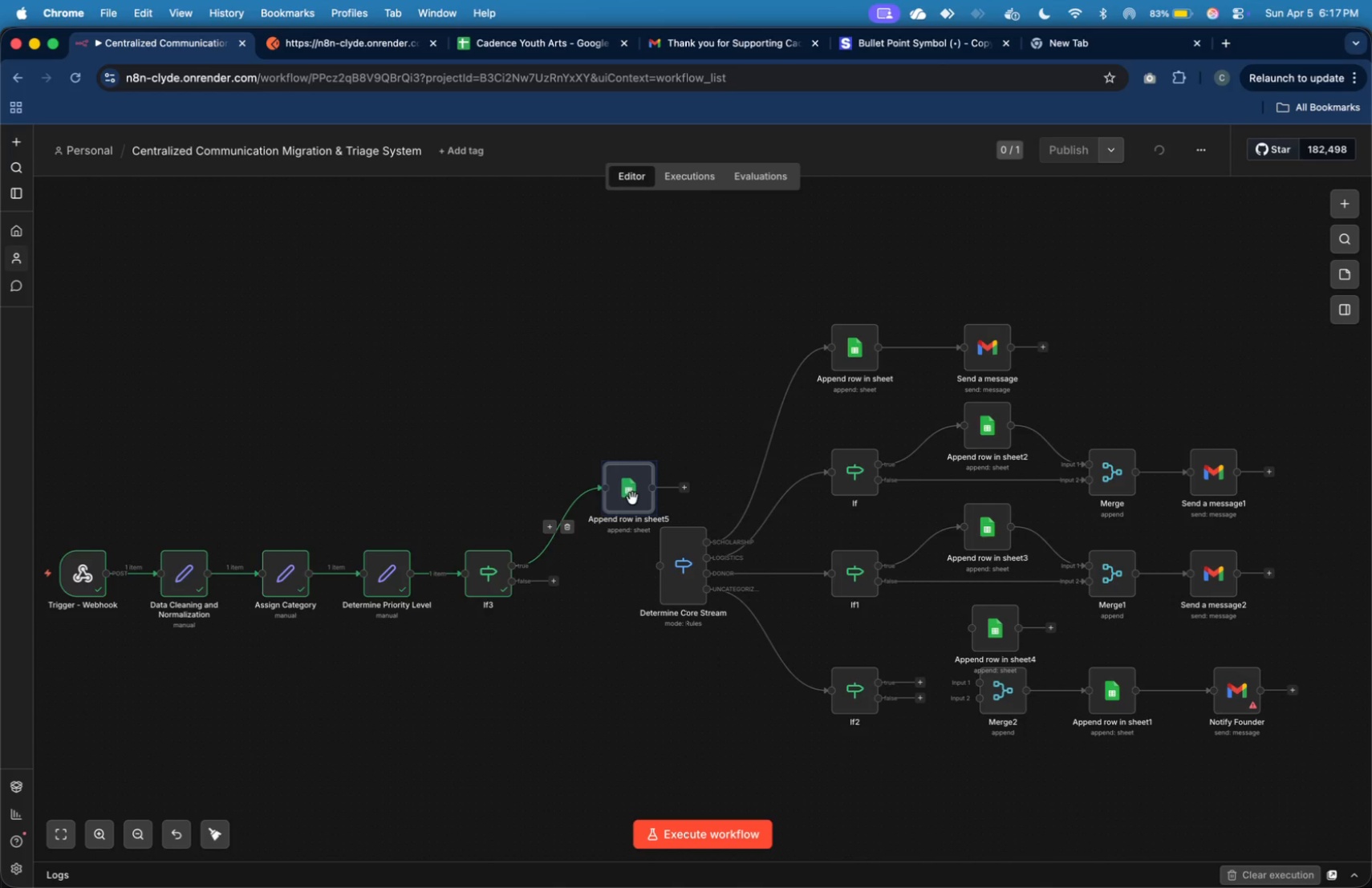 
left_click_drag(start_coordinate=[629, 494], to_coordinate=[587, 524])
 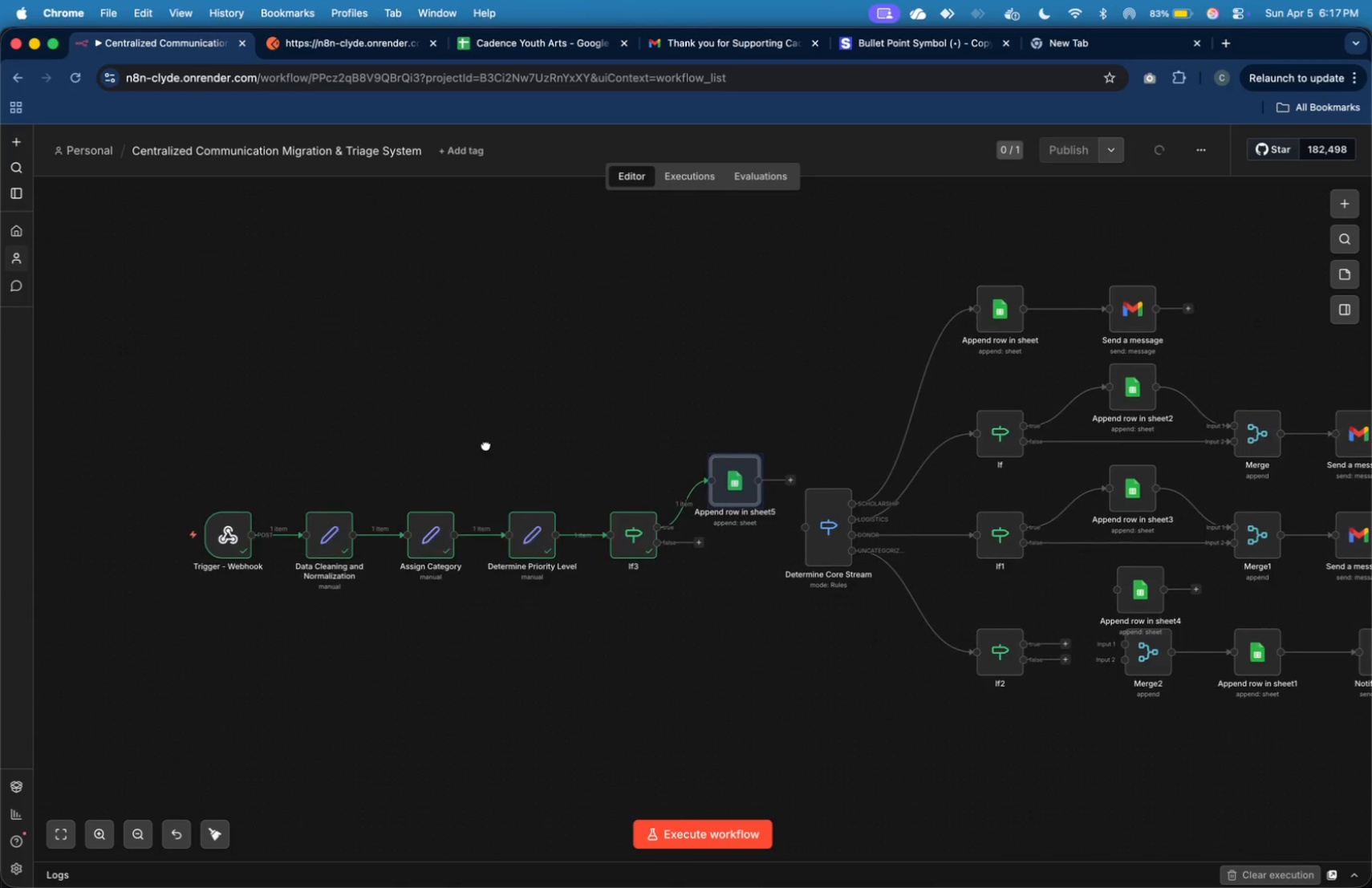 
left_click_drag(start_coordinate=[178, 448], to_coordinate=[810, 637])
 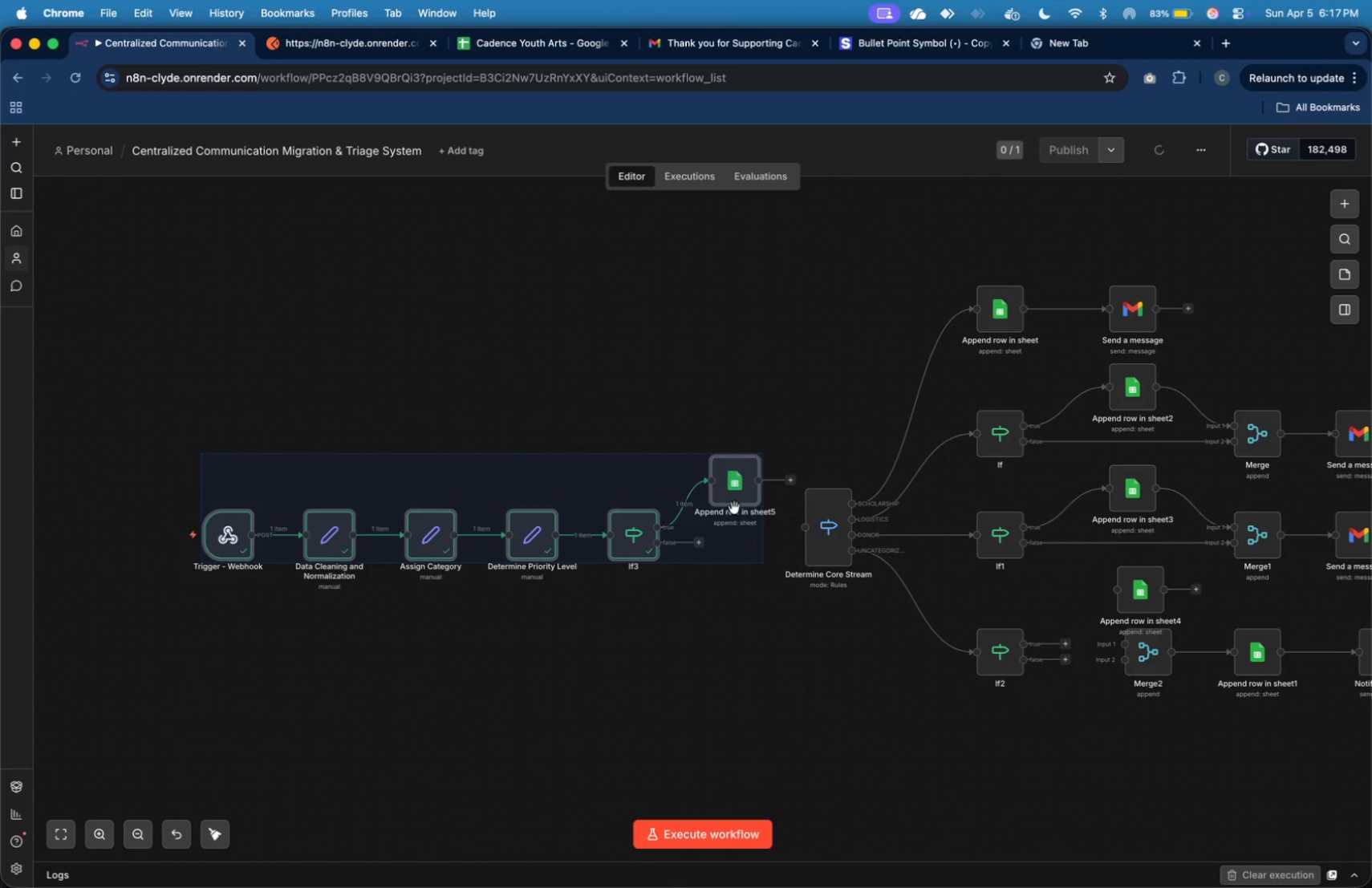 
left_click_drag(start_coordinate=[734, 508], to_coordinate=[684, 506])
 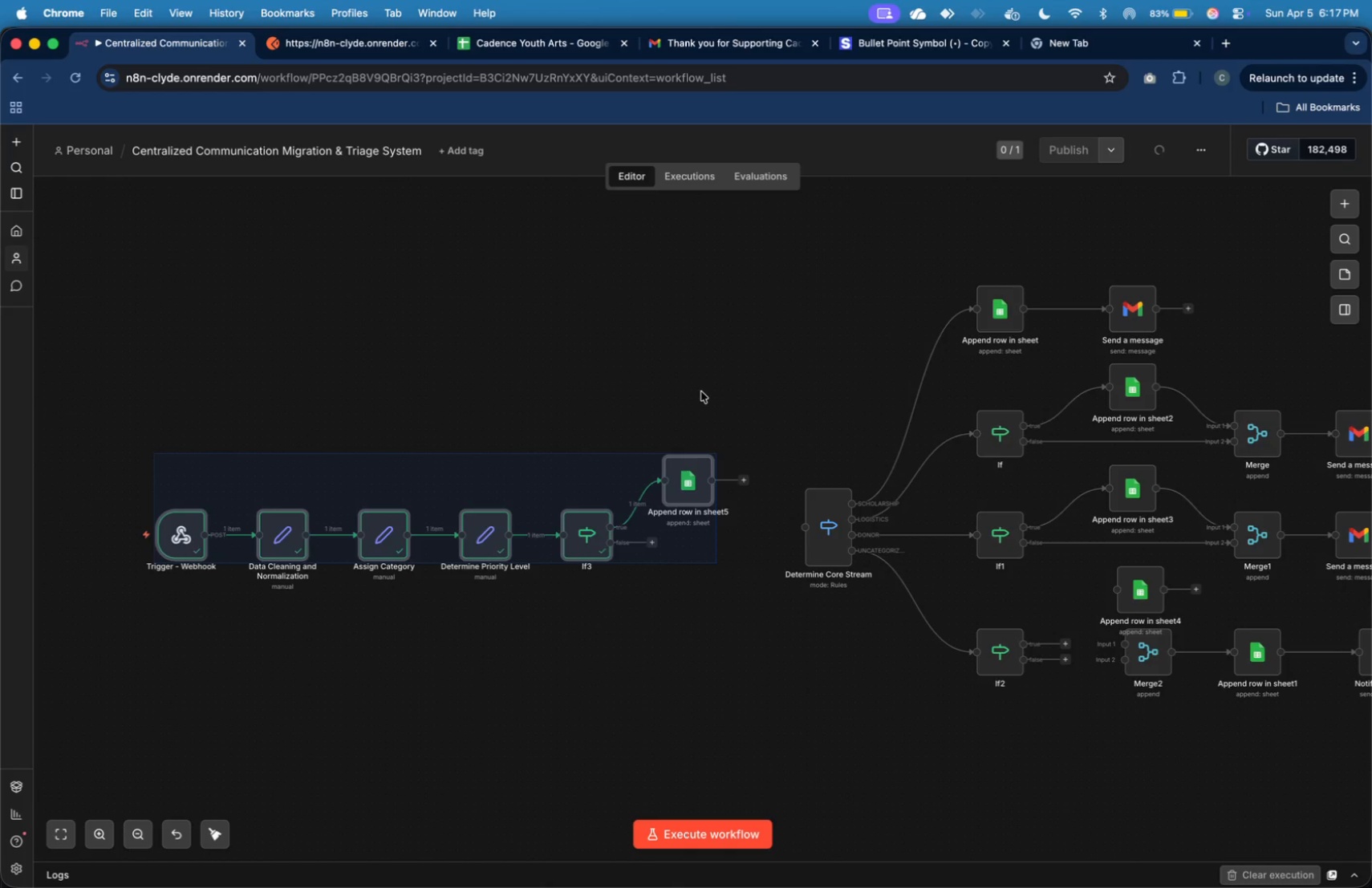 
left_click([703, 387])
 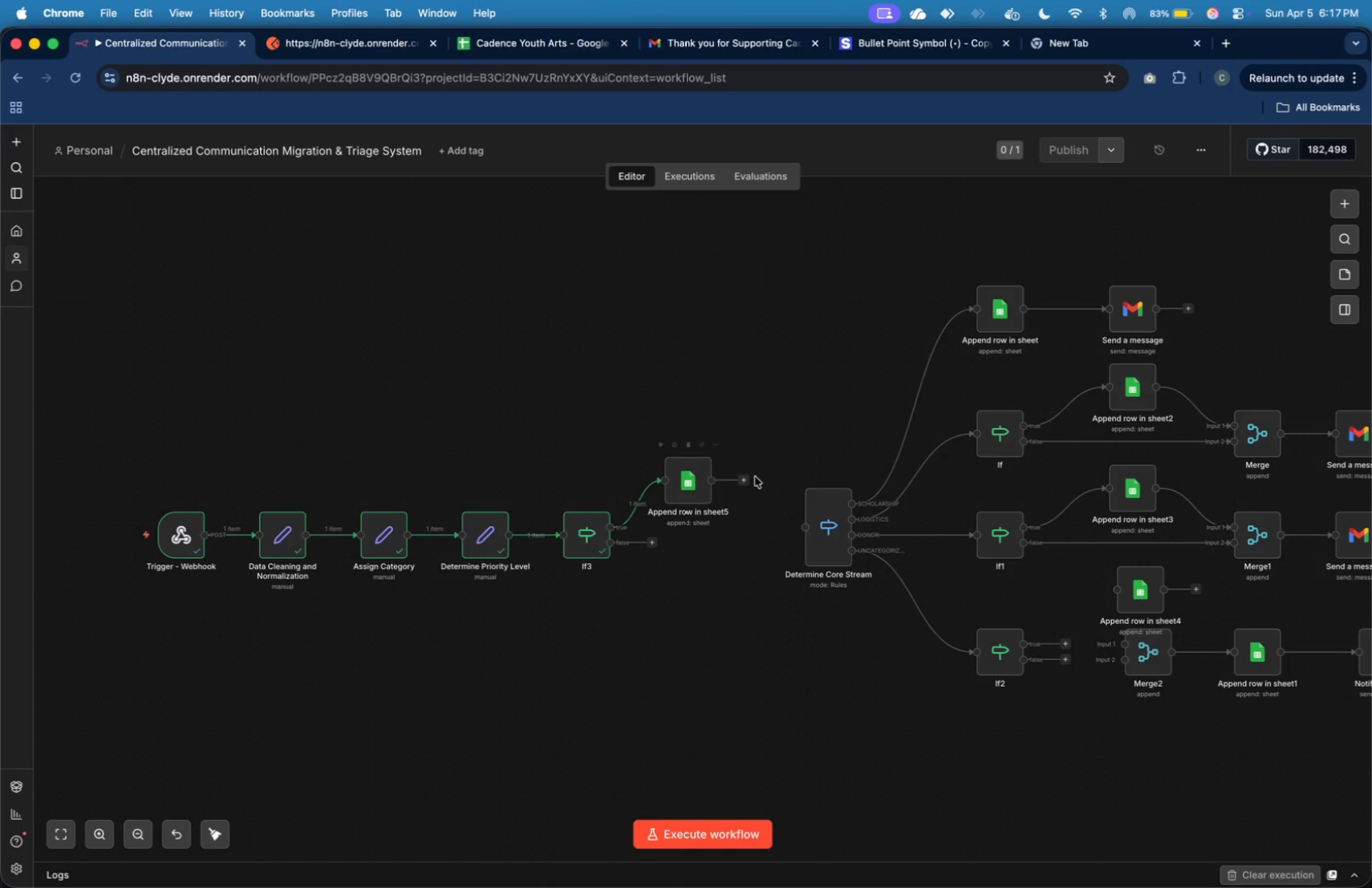 
left_click([747, 484])
 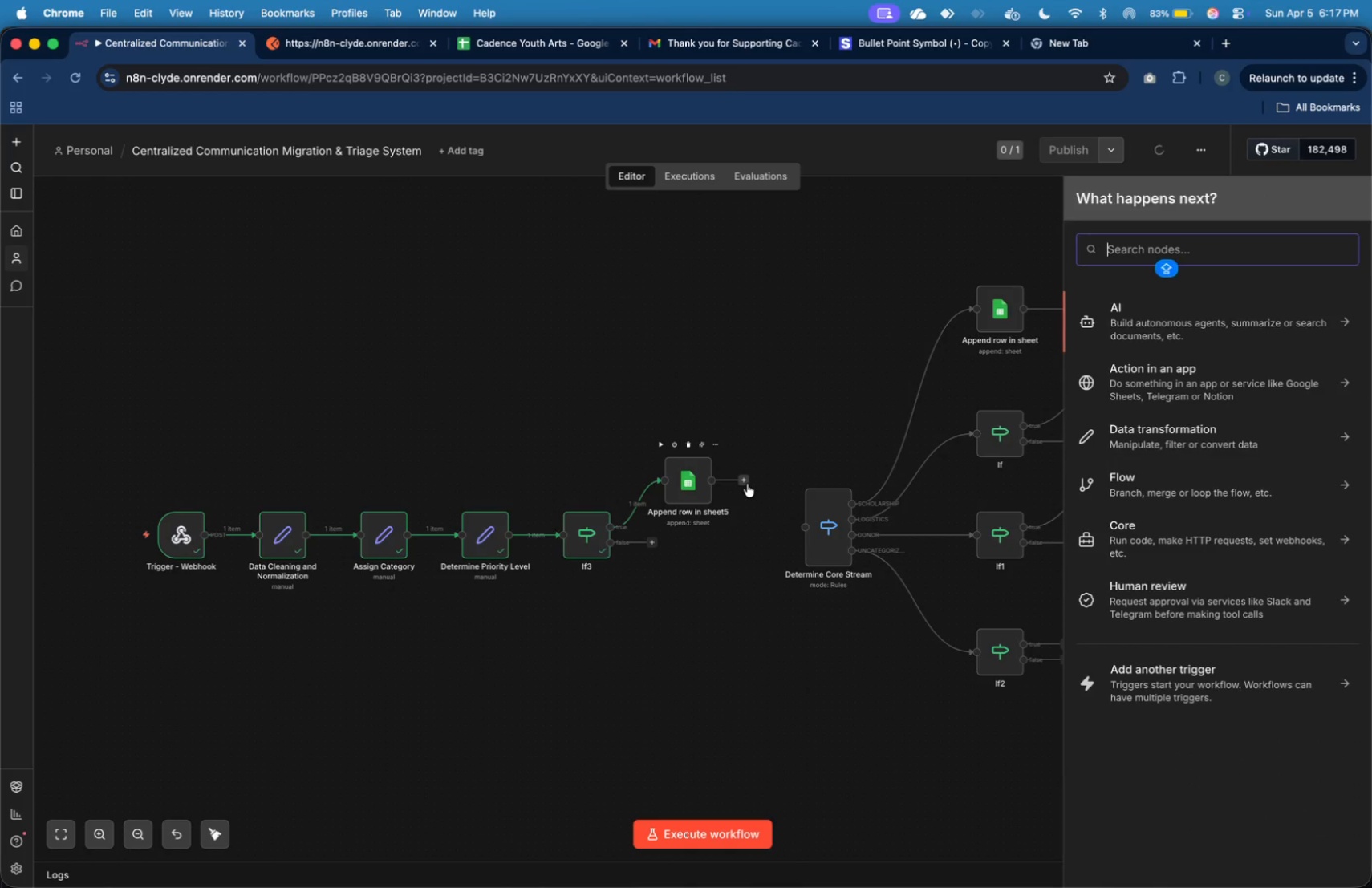 
type(merg)
 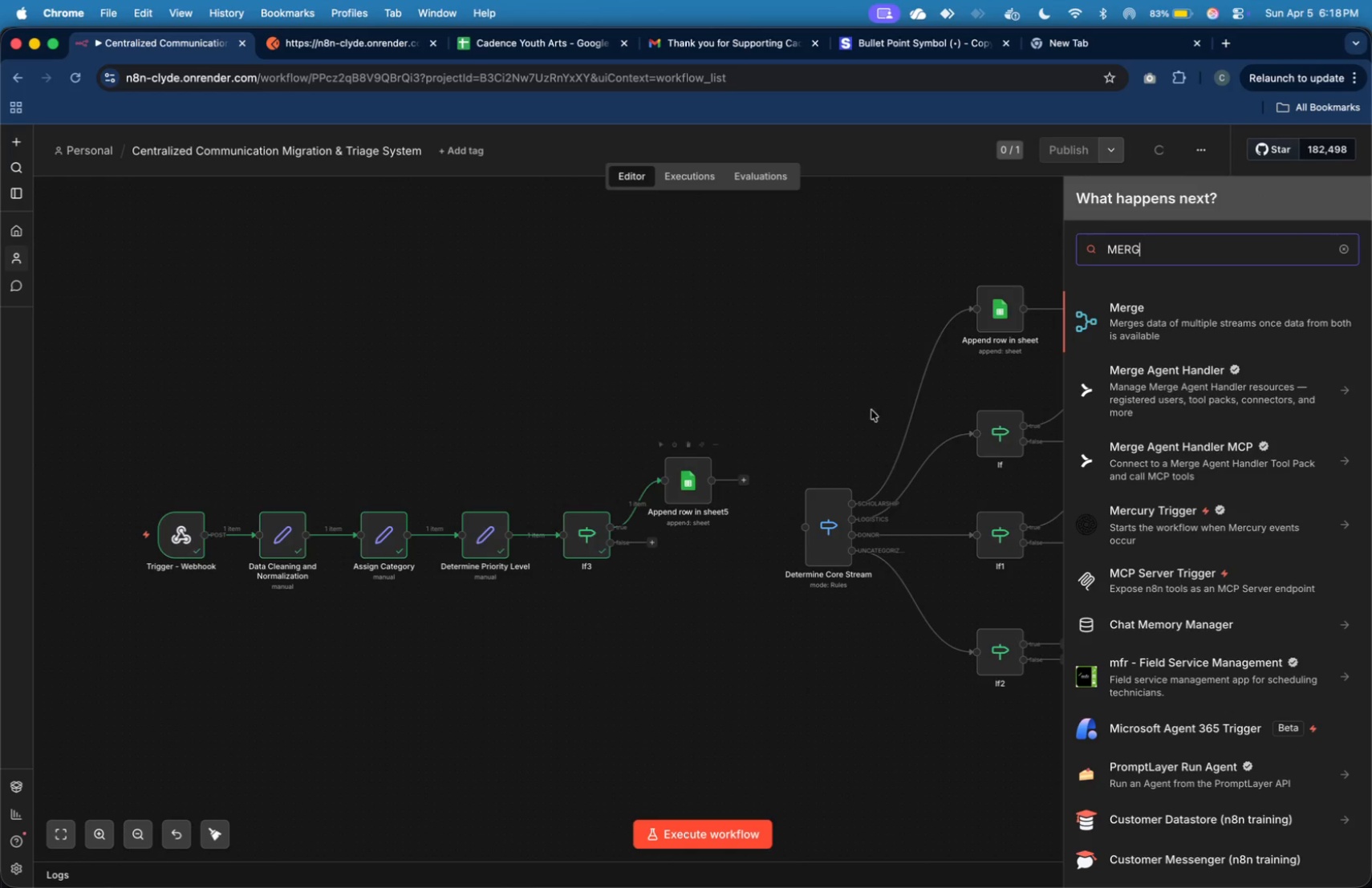 
key(CapsLock)
 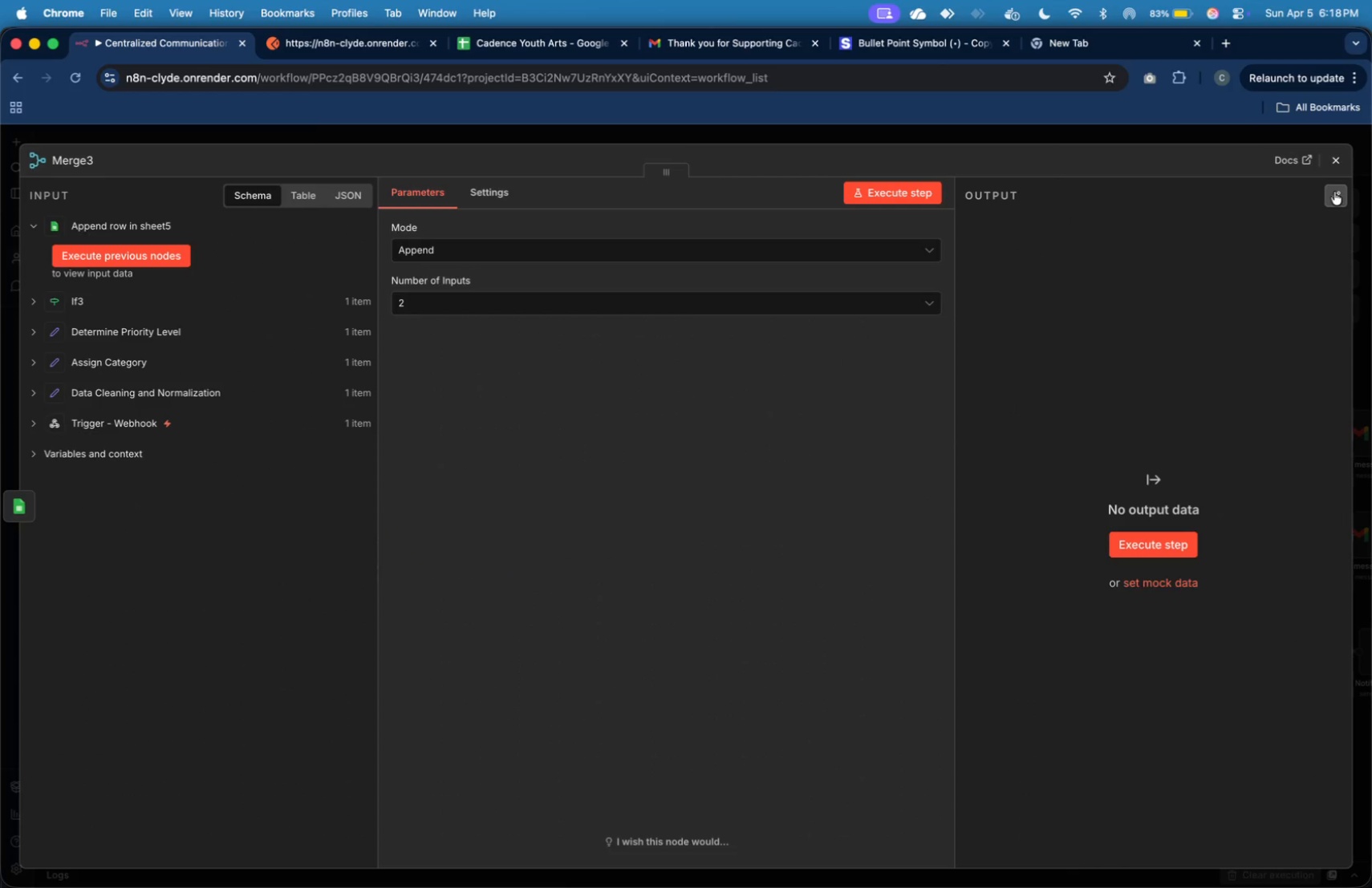 
left_click([1333, 170])
 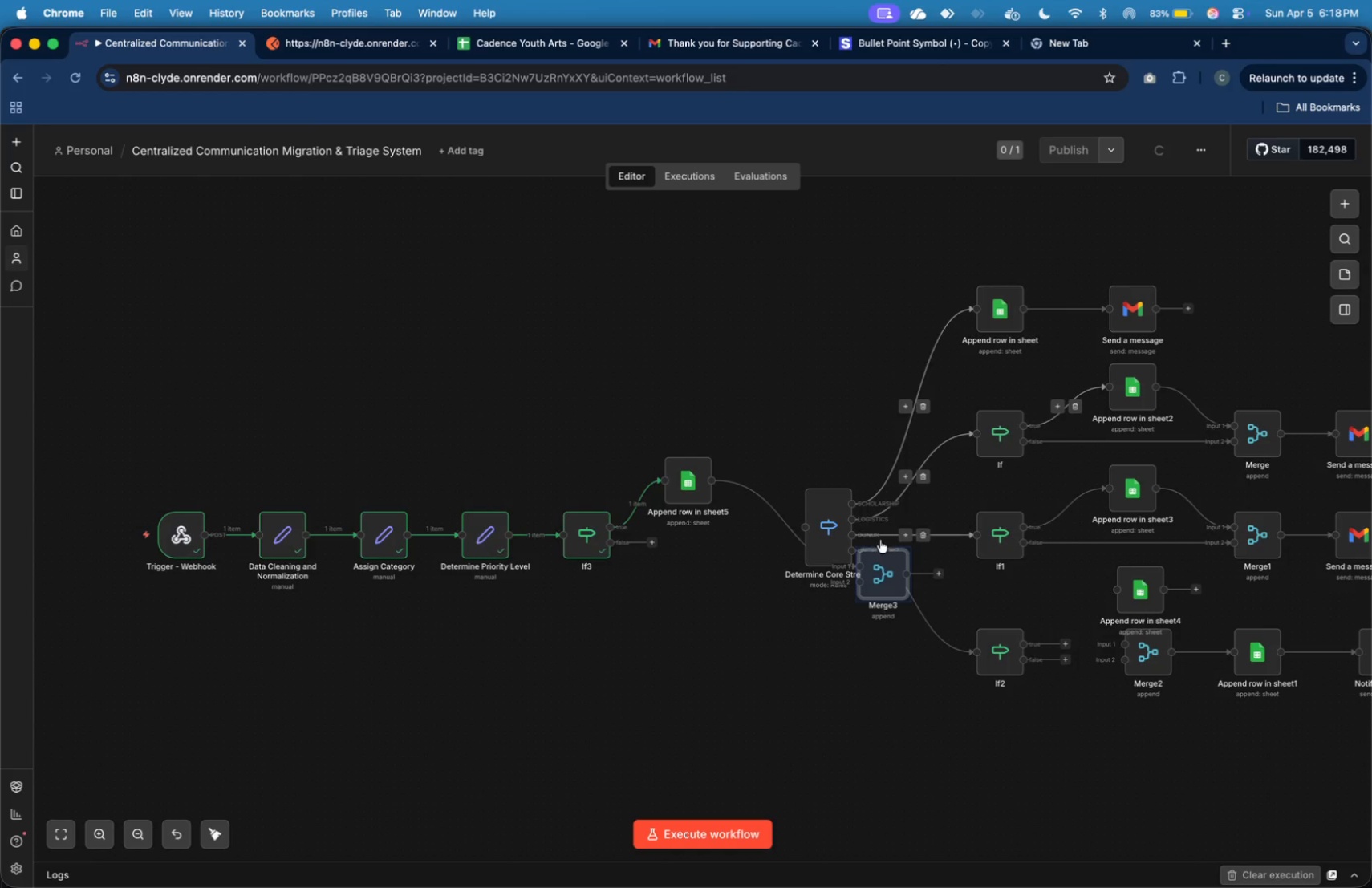 
left_click_drag(start_coordinate=[883, 570], to_coordinate=[743, 533])
 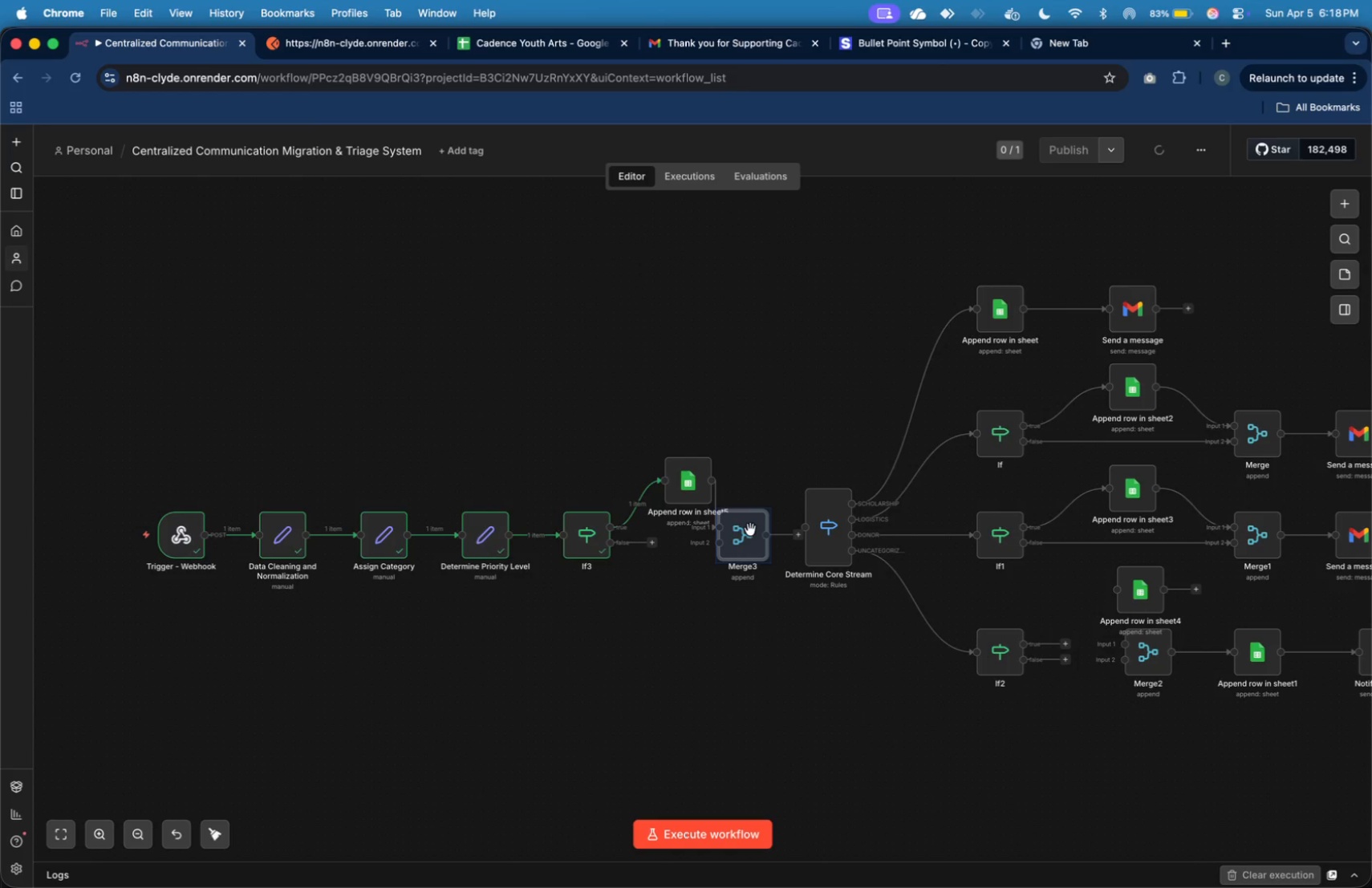 
left_click_drag(start_coordinate=[750, 529], to_coordinate=[727, 529])
 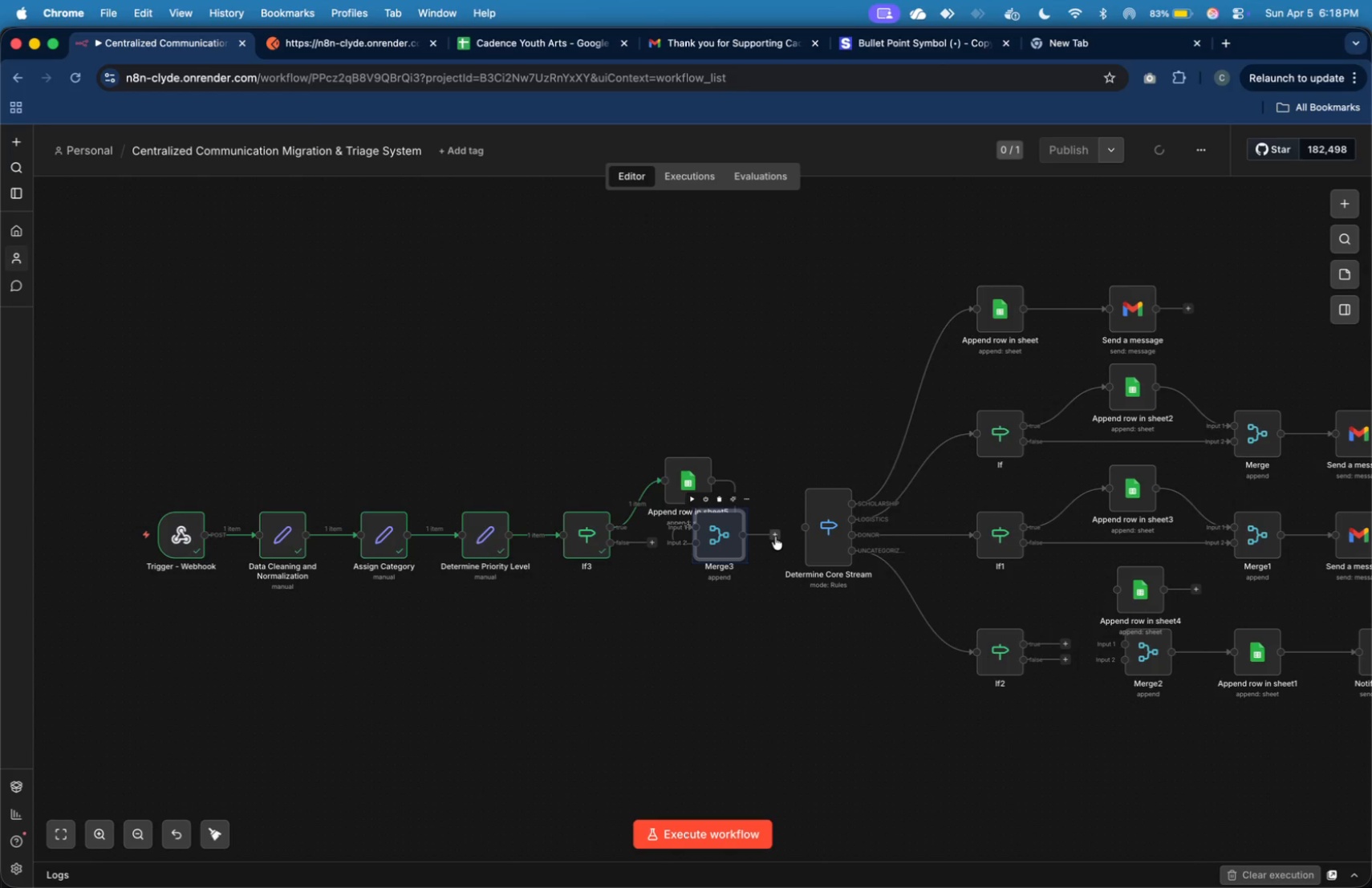 
left_click_drag(start_coordinate=[775, 537], to_coordinate=[794, 532])
 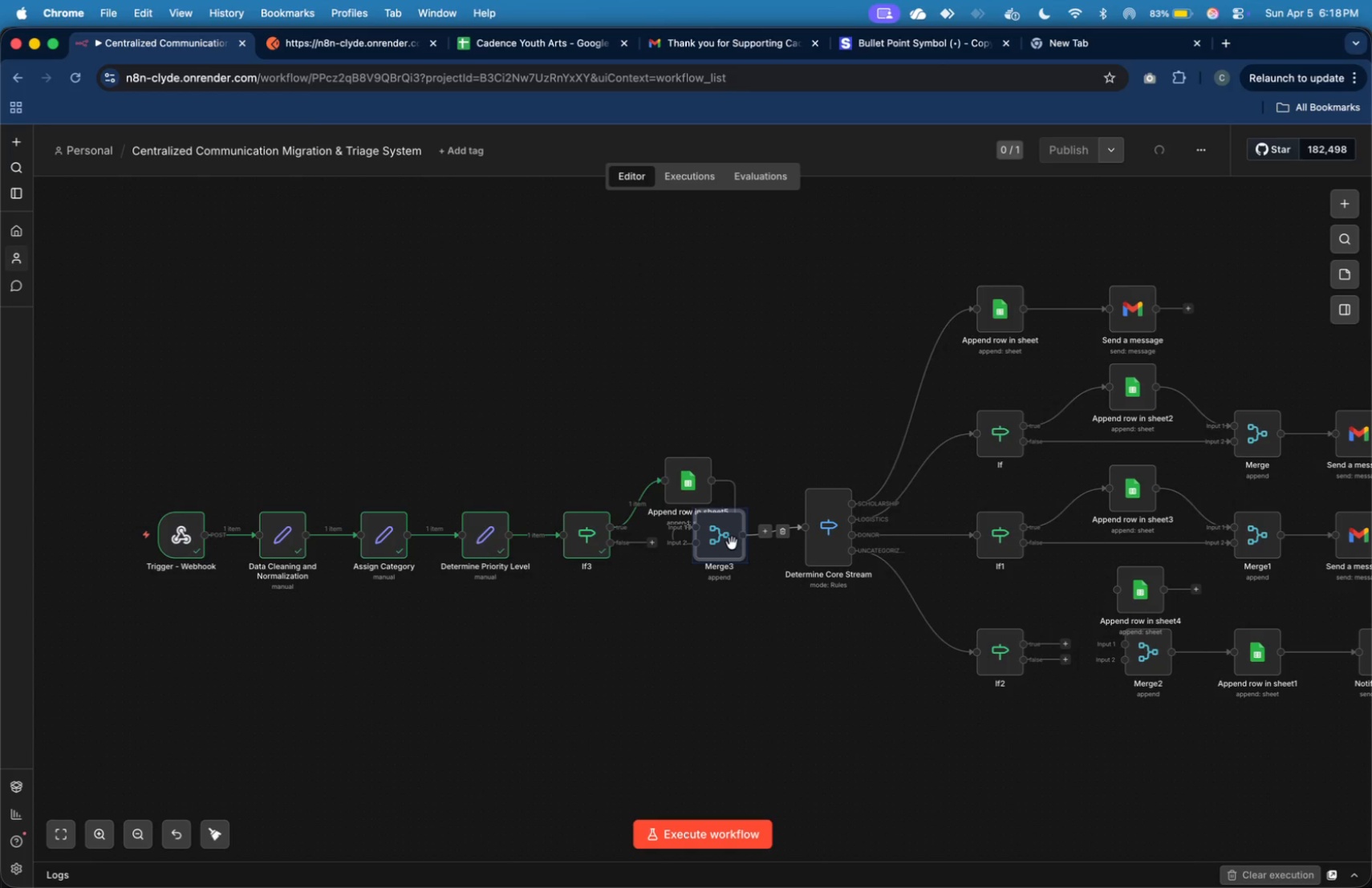 
left_click_drag(start_coordinate=[731, 543], to_coordinate=[757, 536])
 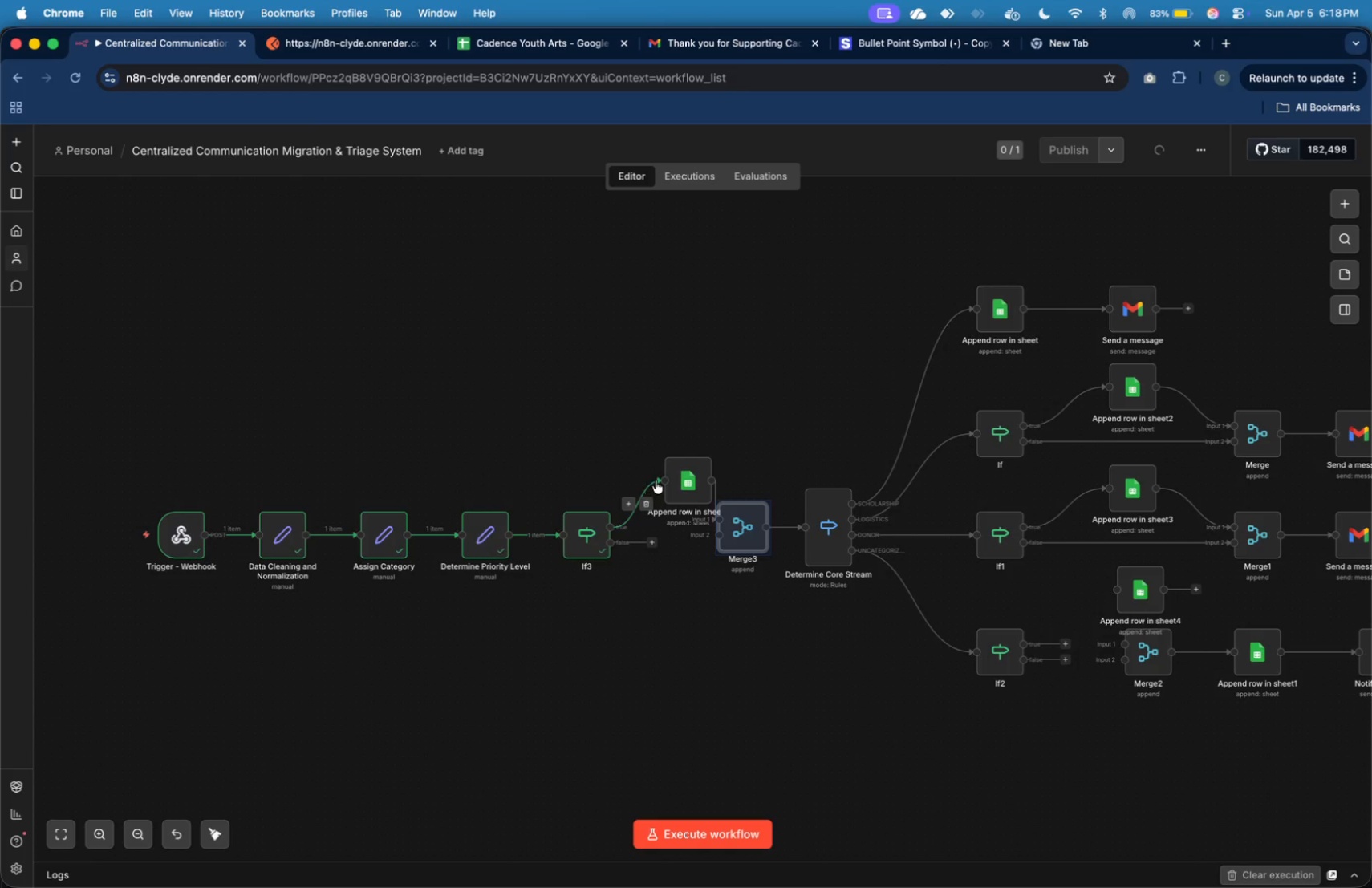 
left_click_drag(start_coordinate=[688, 482], to_coordinate=[668, 476])
 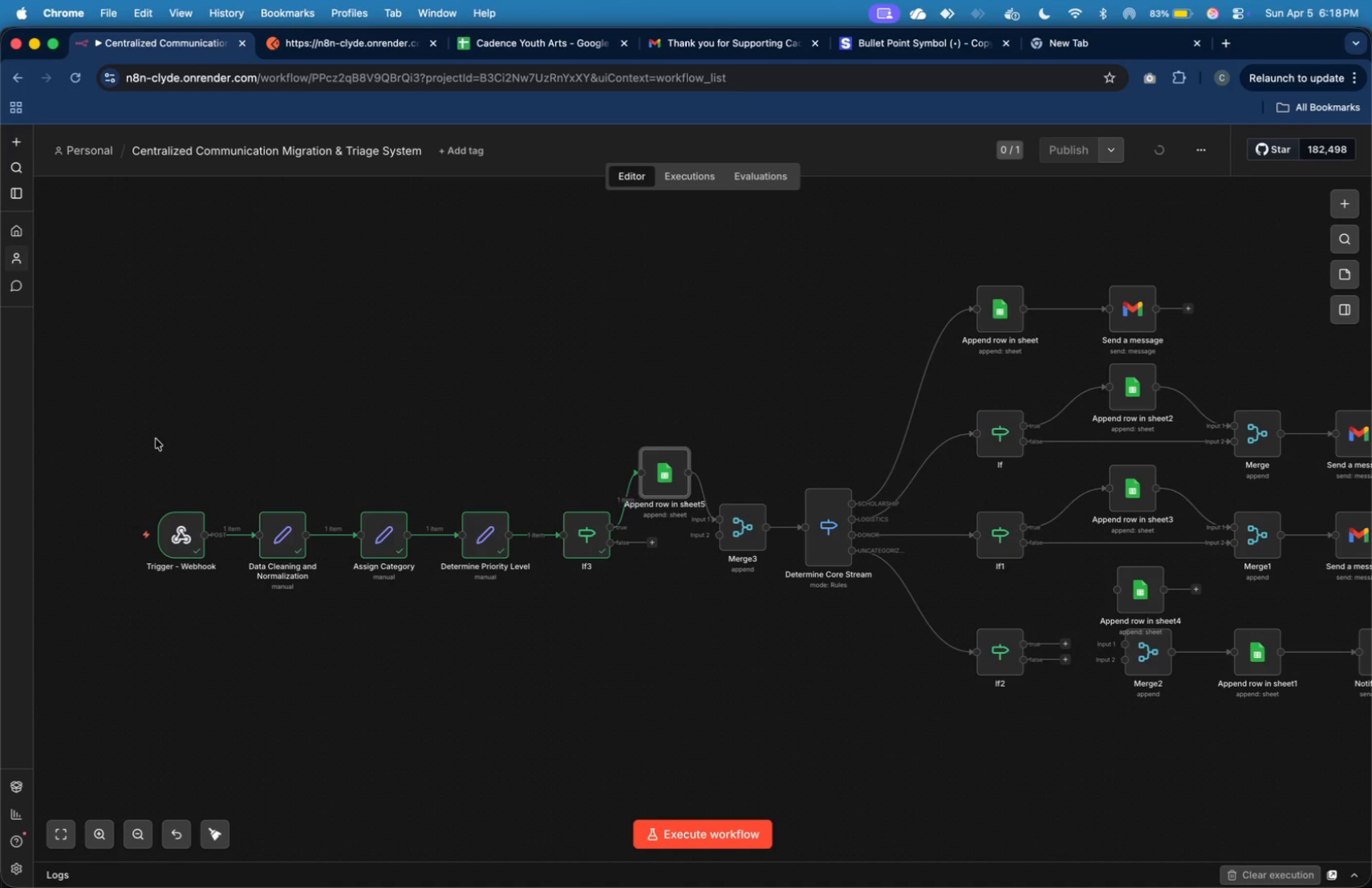 
left_click_drag(start_coordinate=[131, 436], to_coordinate=[710, 629])
 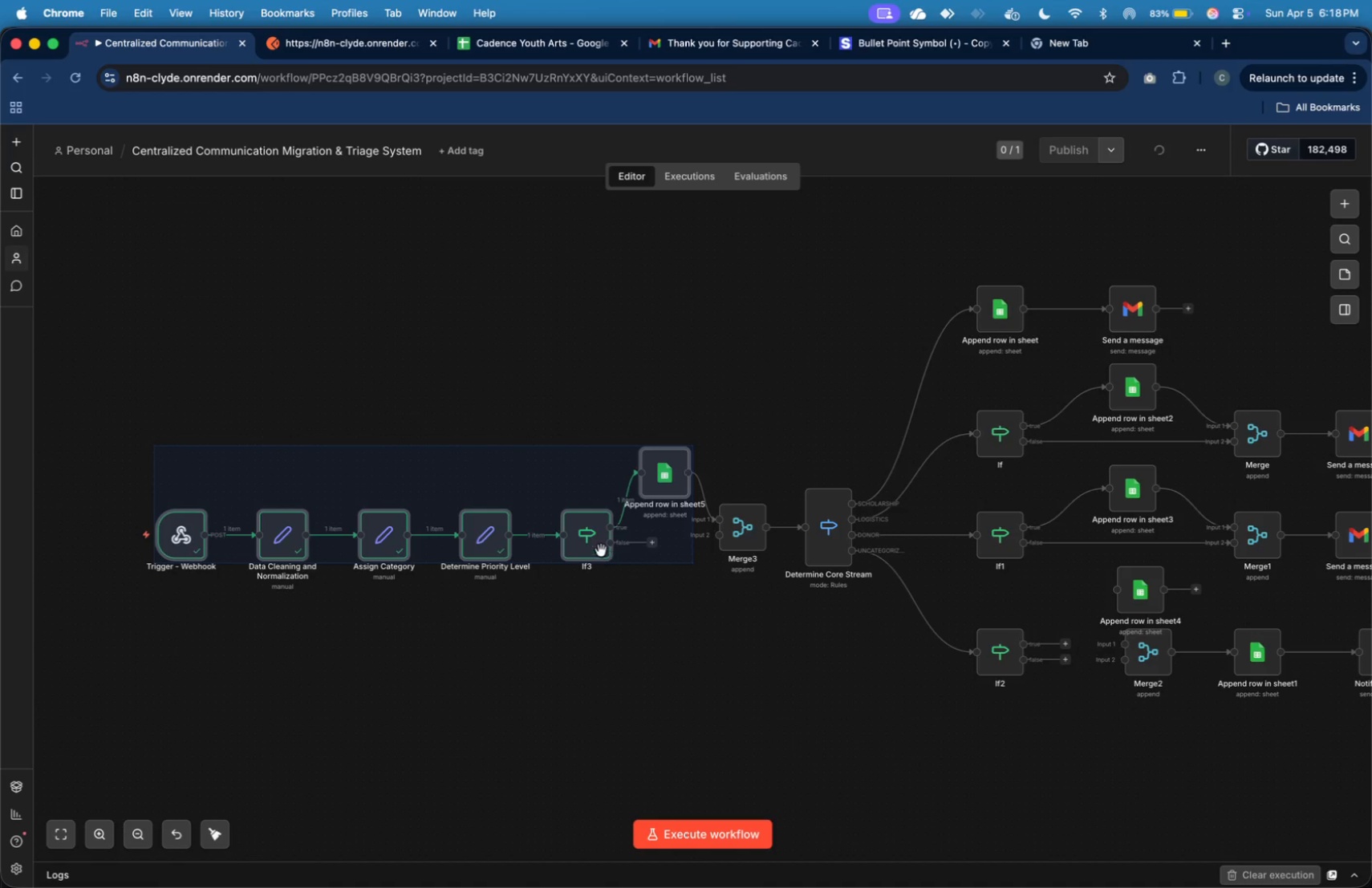 
left_click_drag(start_coordinate=[591, 545], to_coordinate=[570, 545])
 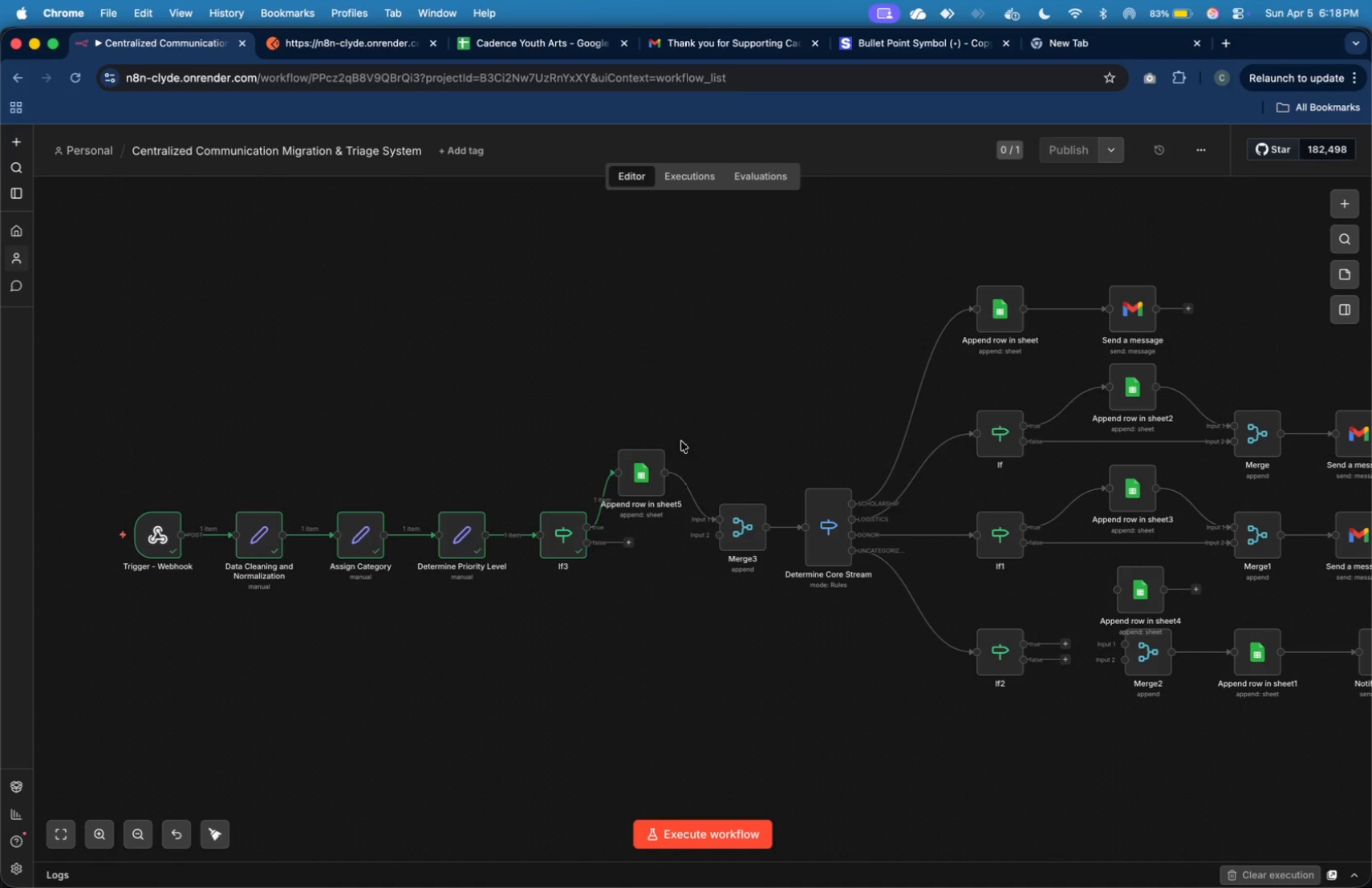 
left_click_drag(start_coordinate=[651, 464], to_coordinate=[664, 462])
 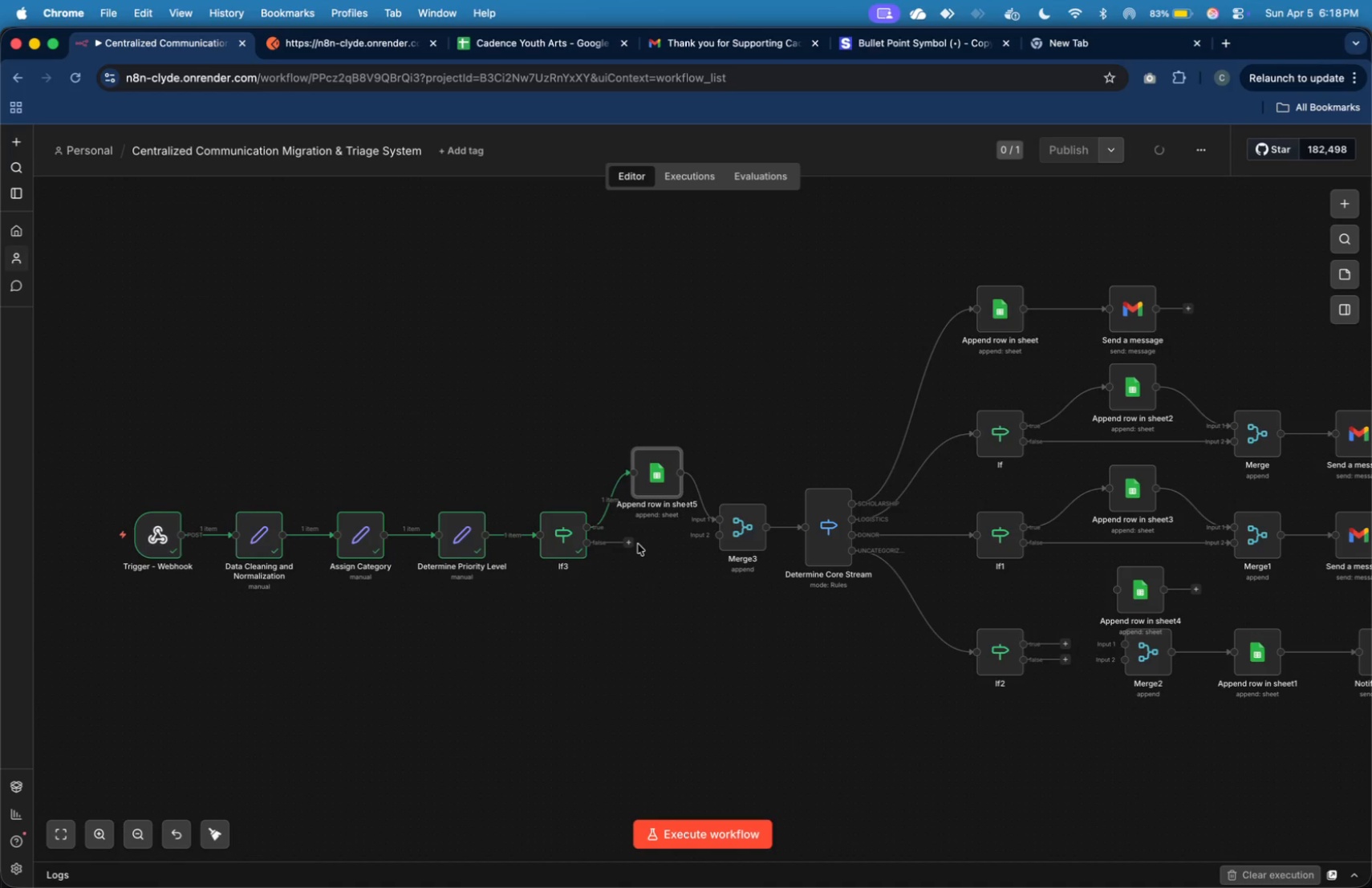 
left_click_drag(start_coordinate=[632, 545], to_coordinate=[699, 544])
 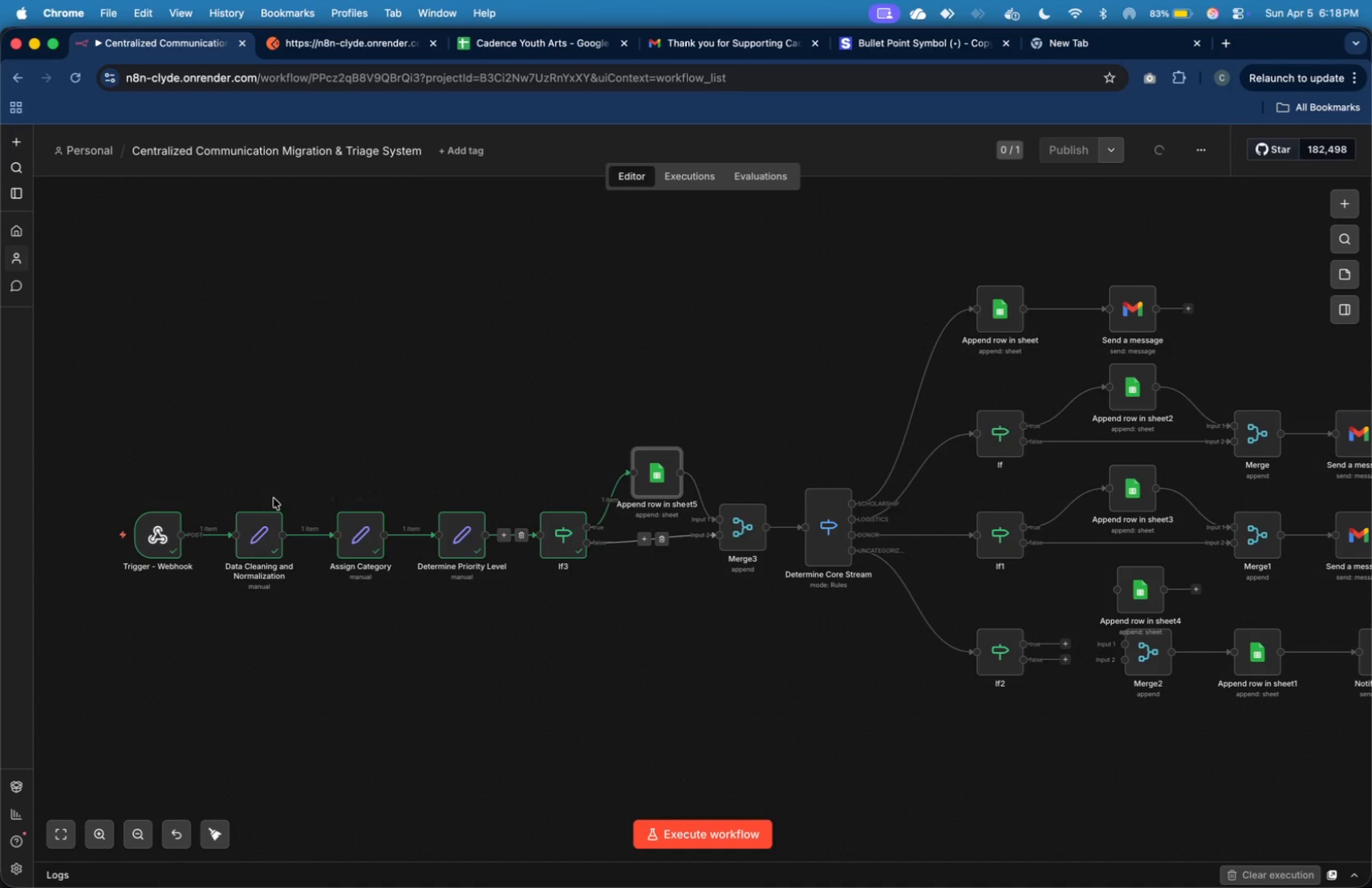 
left_click_drag(start_coordinate=[110, 465], to_coordinate=[593, 626])
 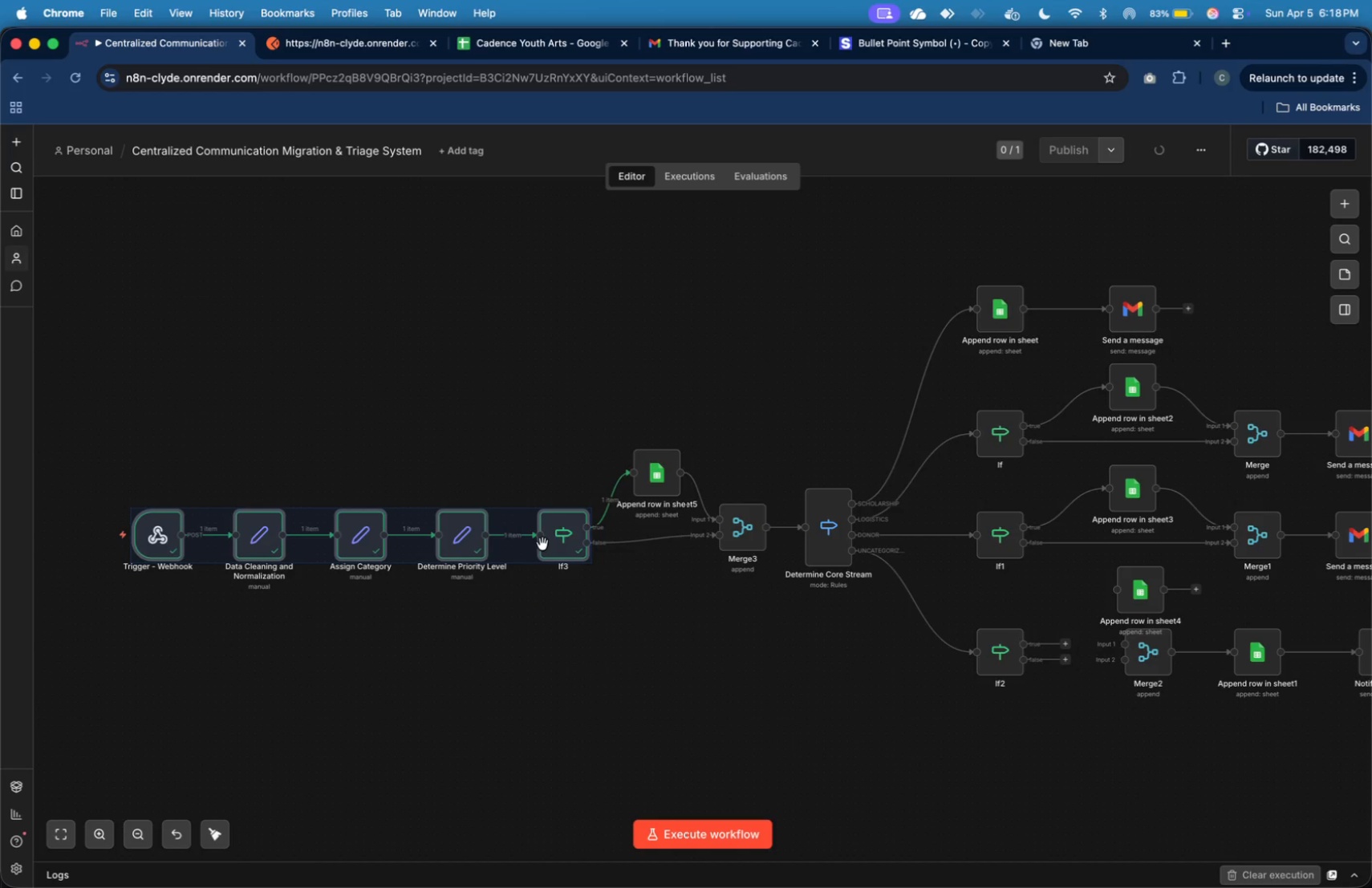 
left_click_drag(start_coordinate=[543, 543], to_coordinate=[542, 534])
 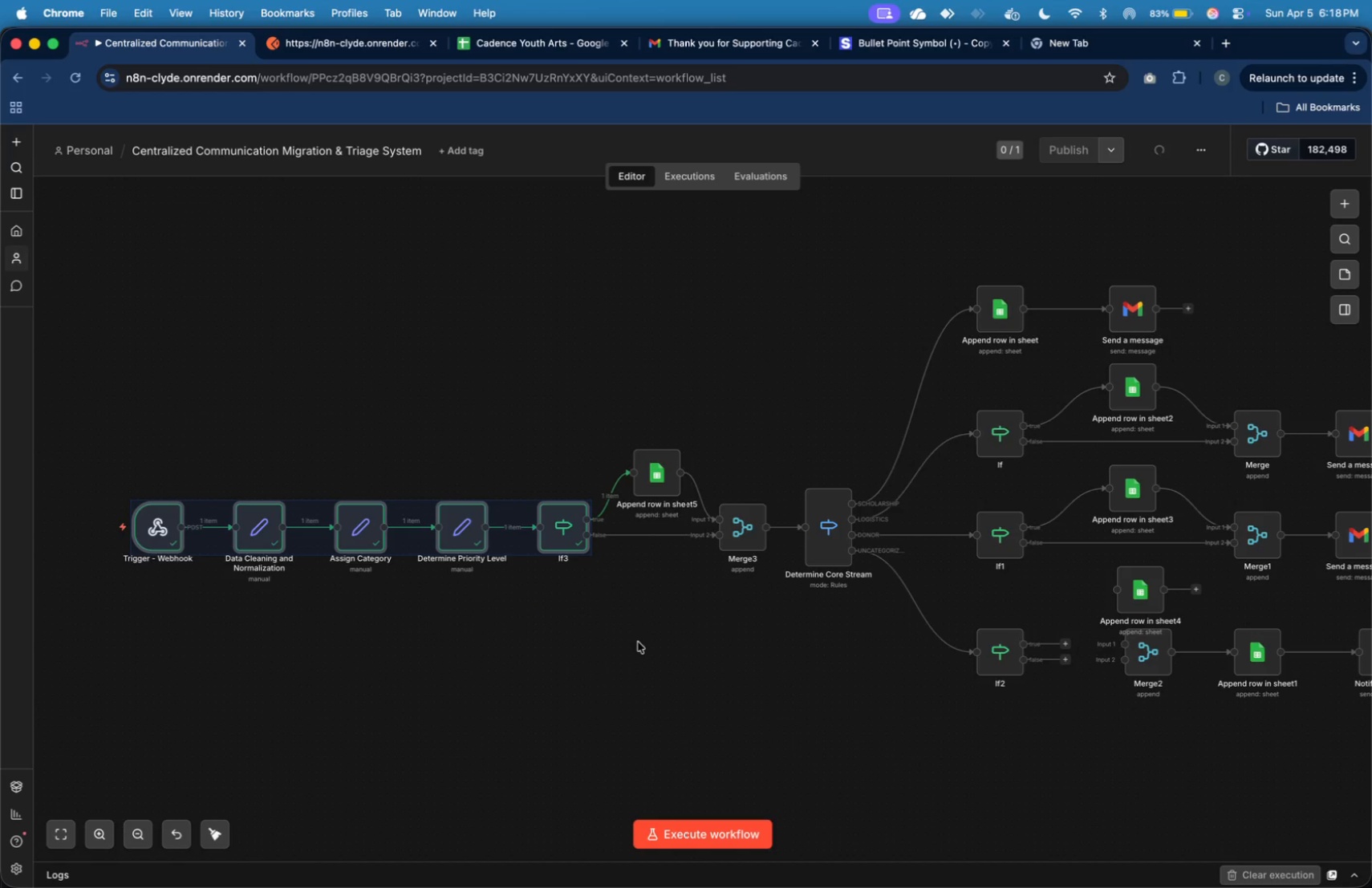 
left_click([639, 642])
 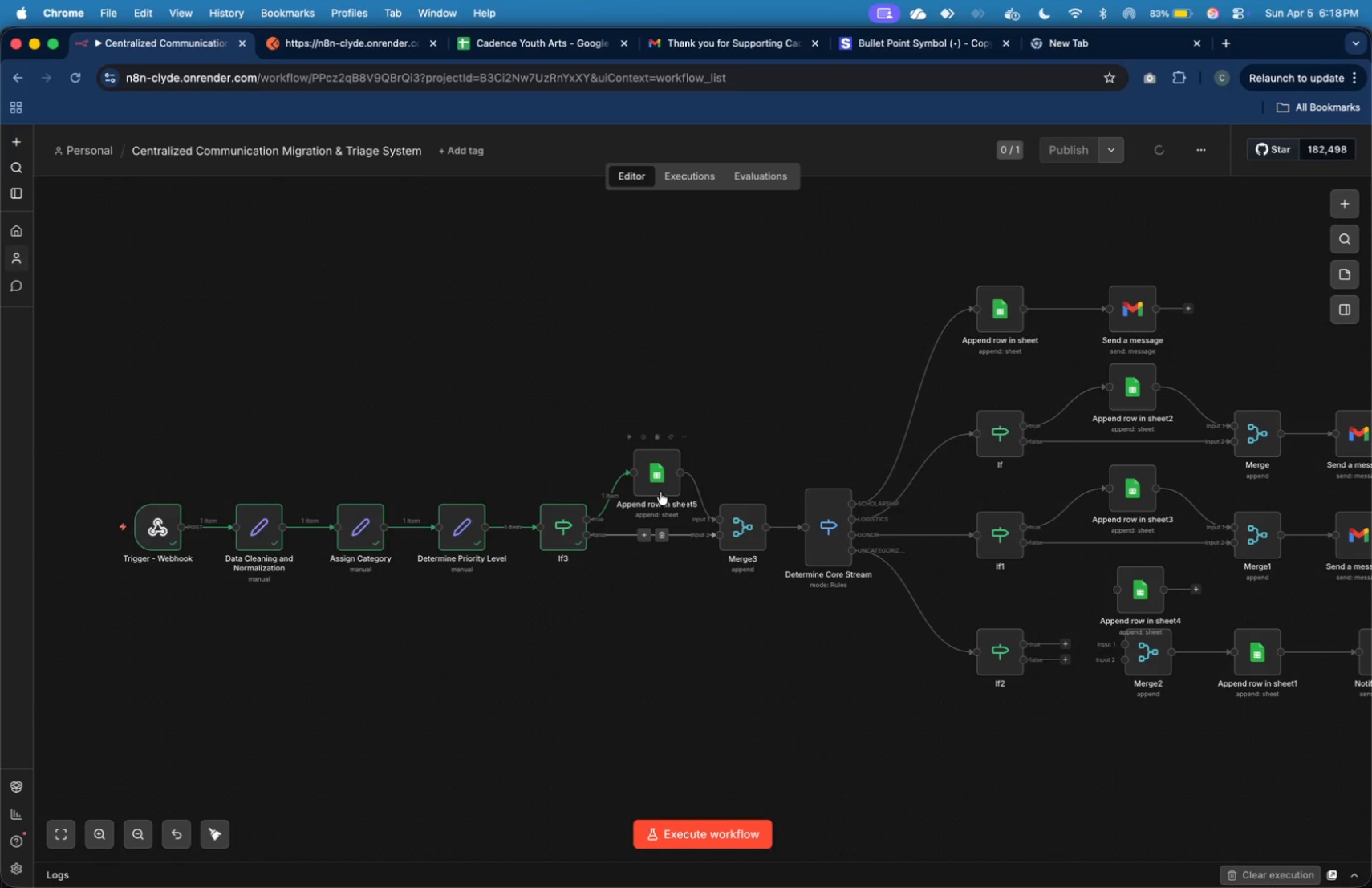 
left_click_drag(start_coordinate=[657, 482], to_coordinate=[658, 460])
 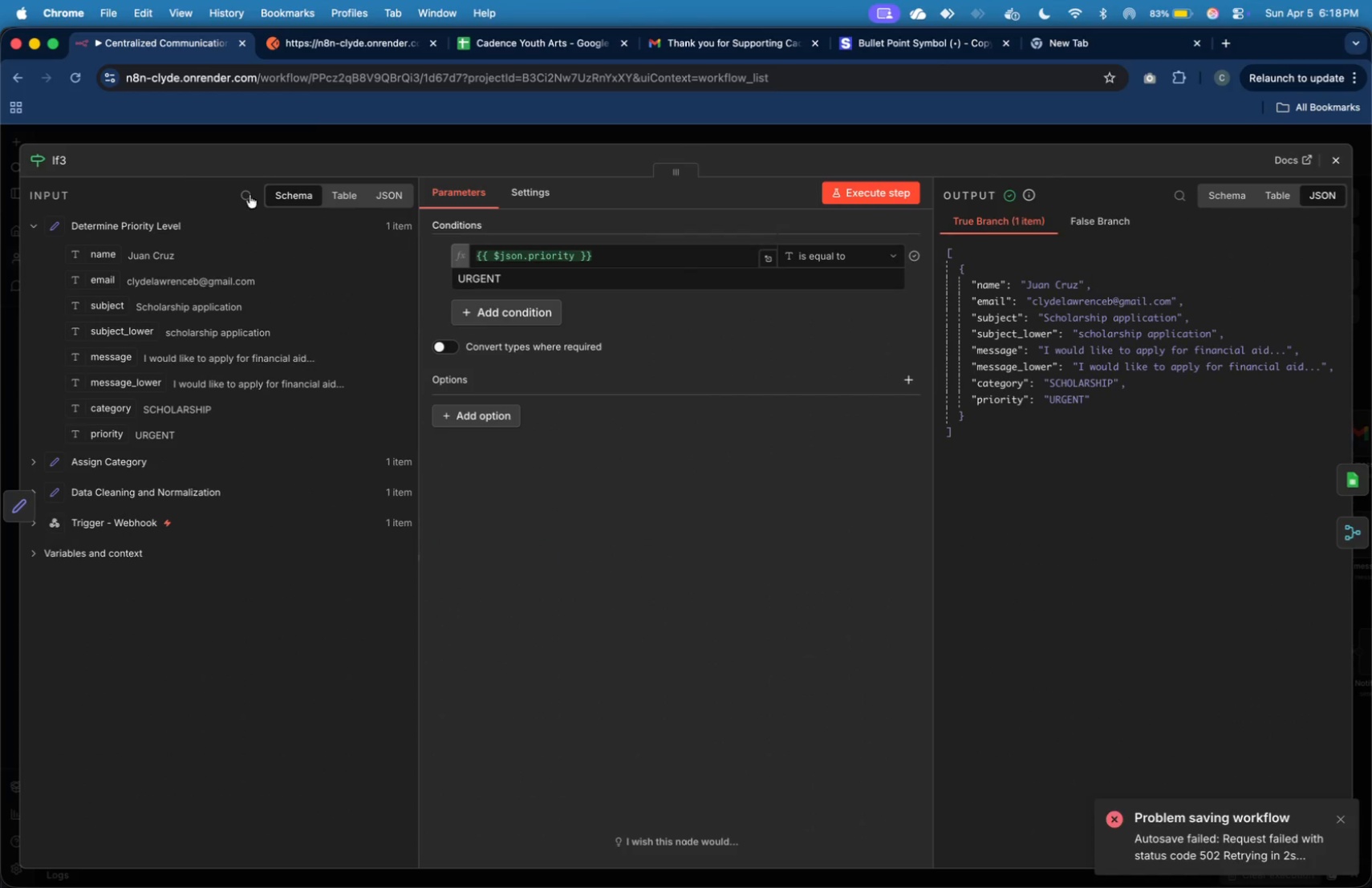 
left_click([65, 163])
 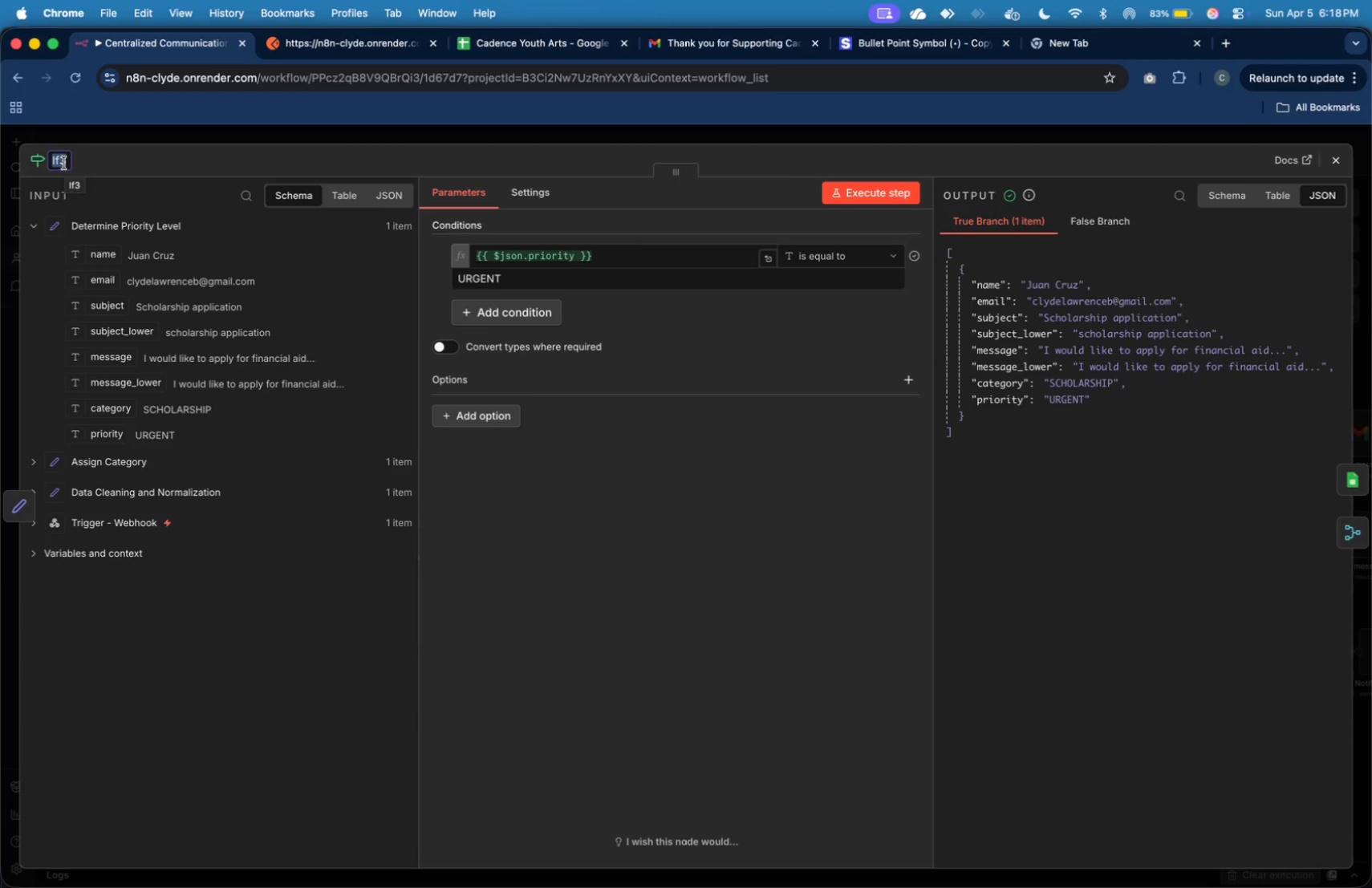 
type(H)
key(Backspace)
type(Checj)
key(Backspace)
type(k if )
 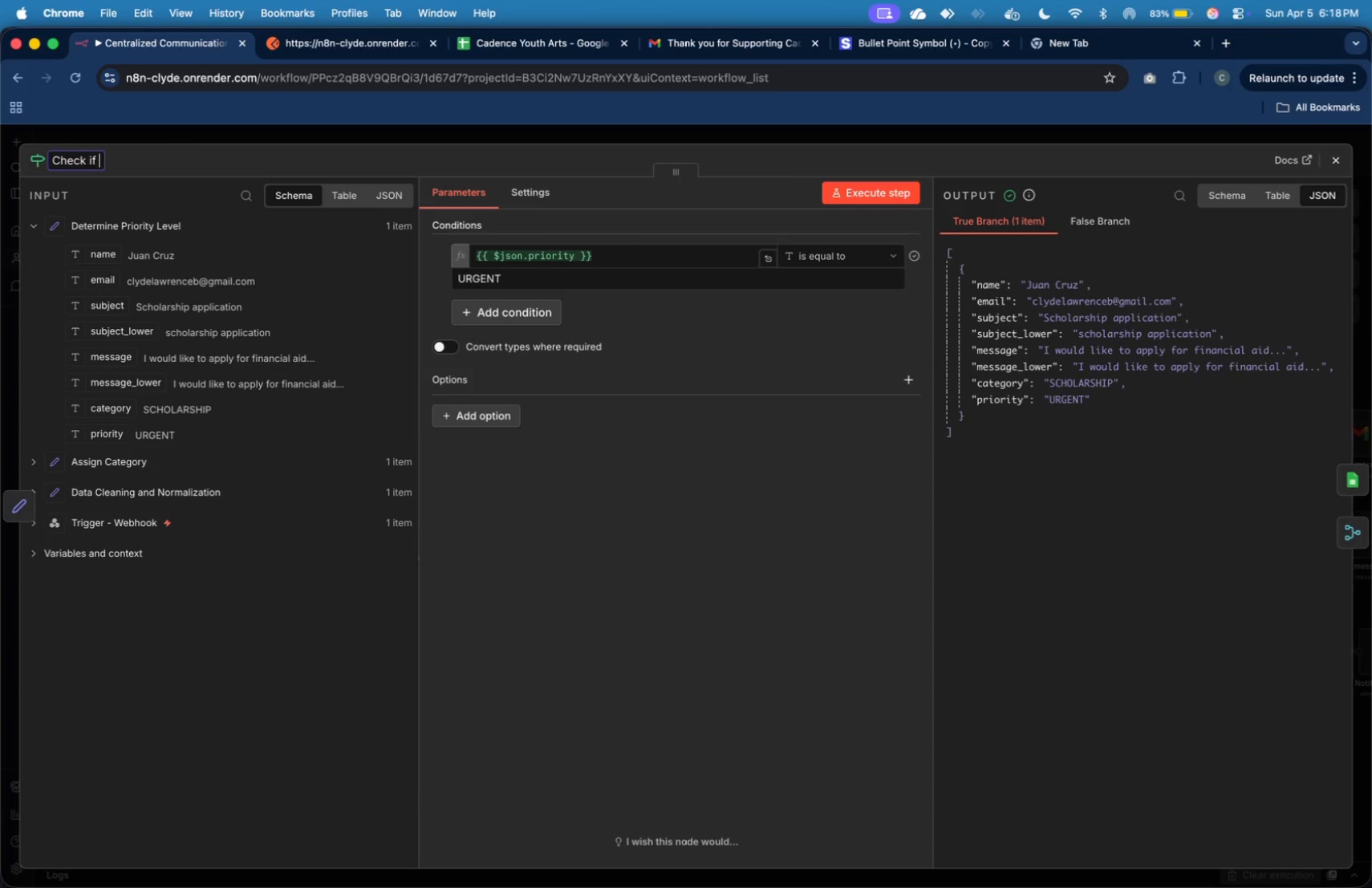 
key(Meta+Tab)